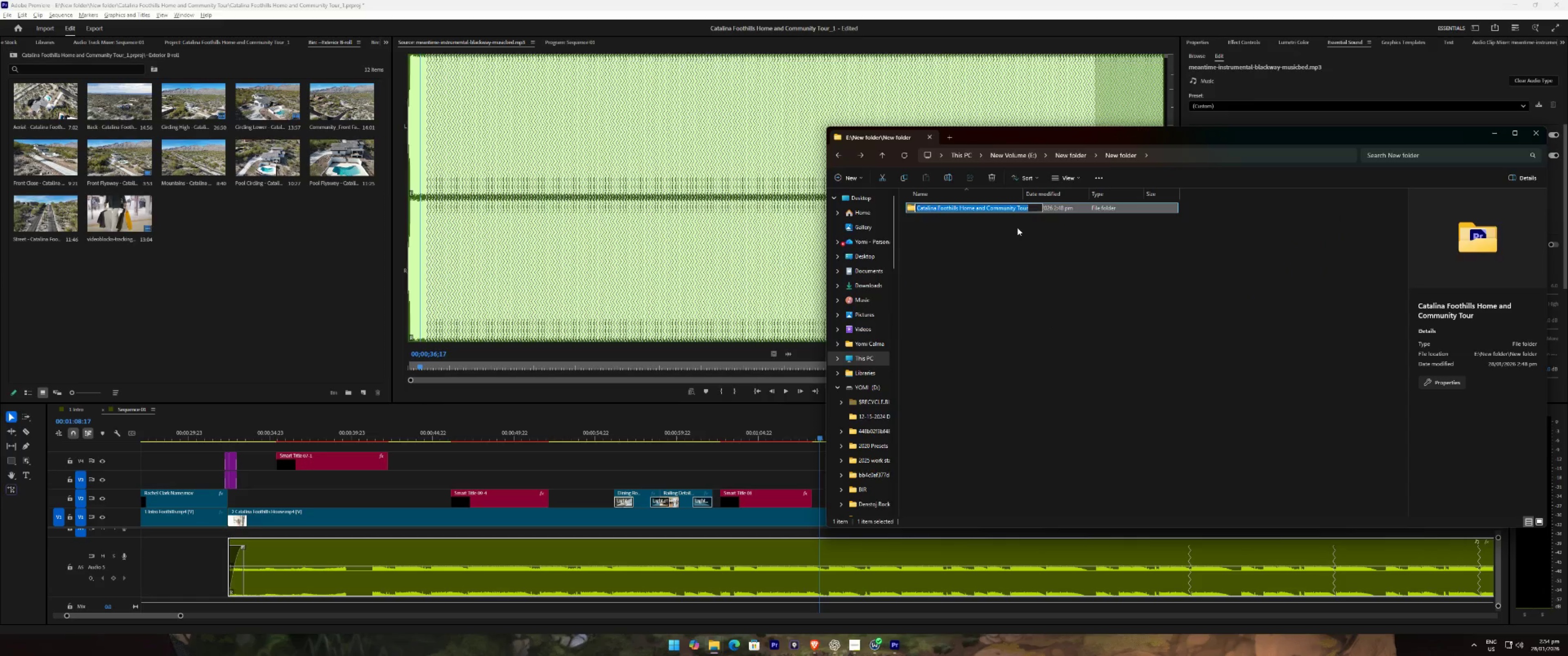 
key(Control+ControlLeft)
 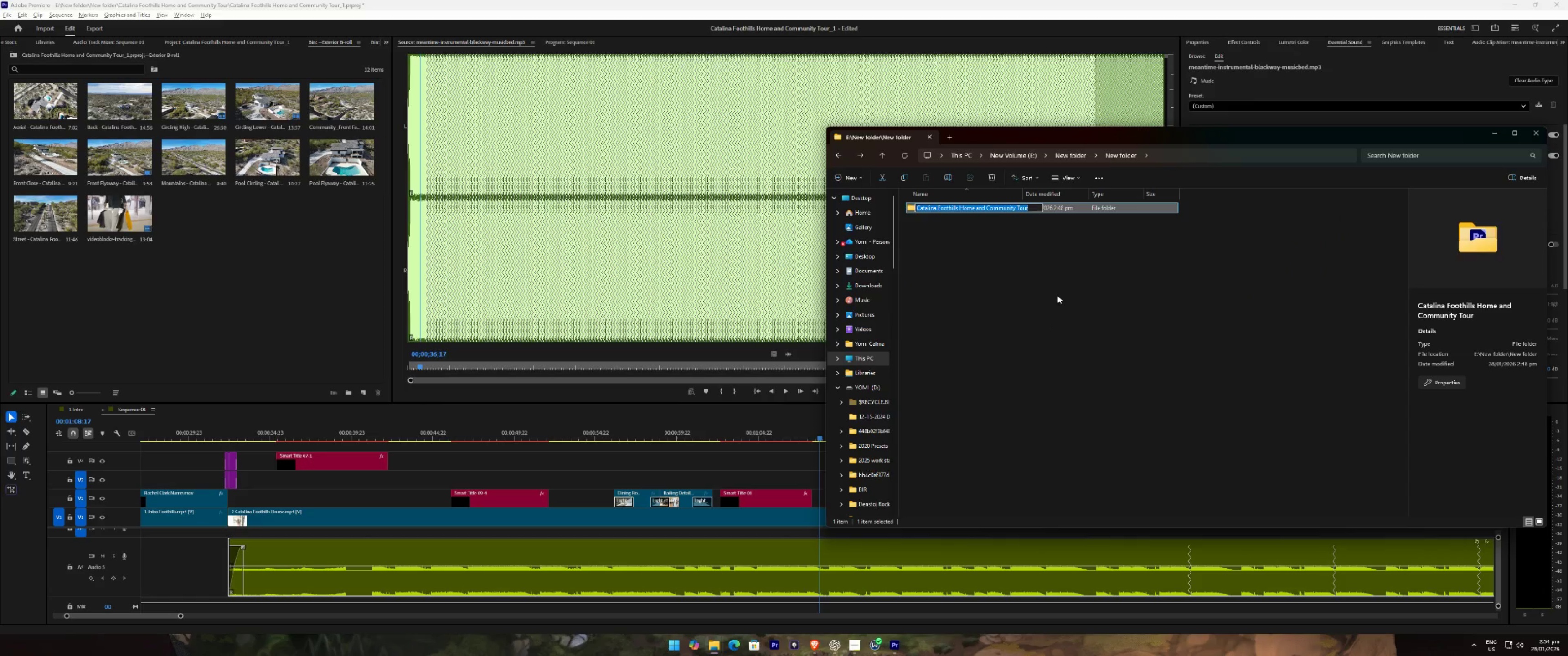 
key(Control+C)
 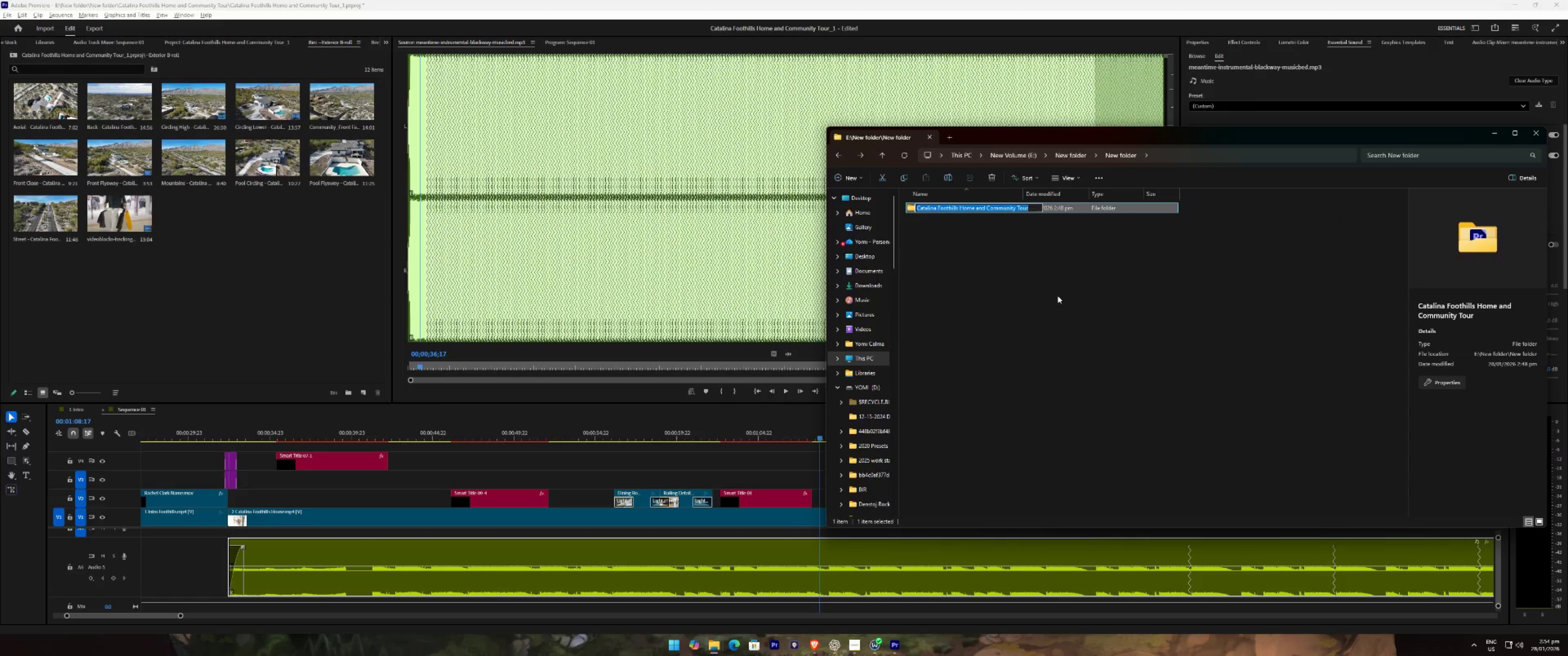 
key(Control+ControlLeft)
 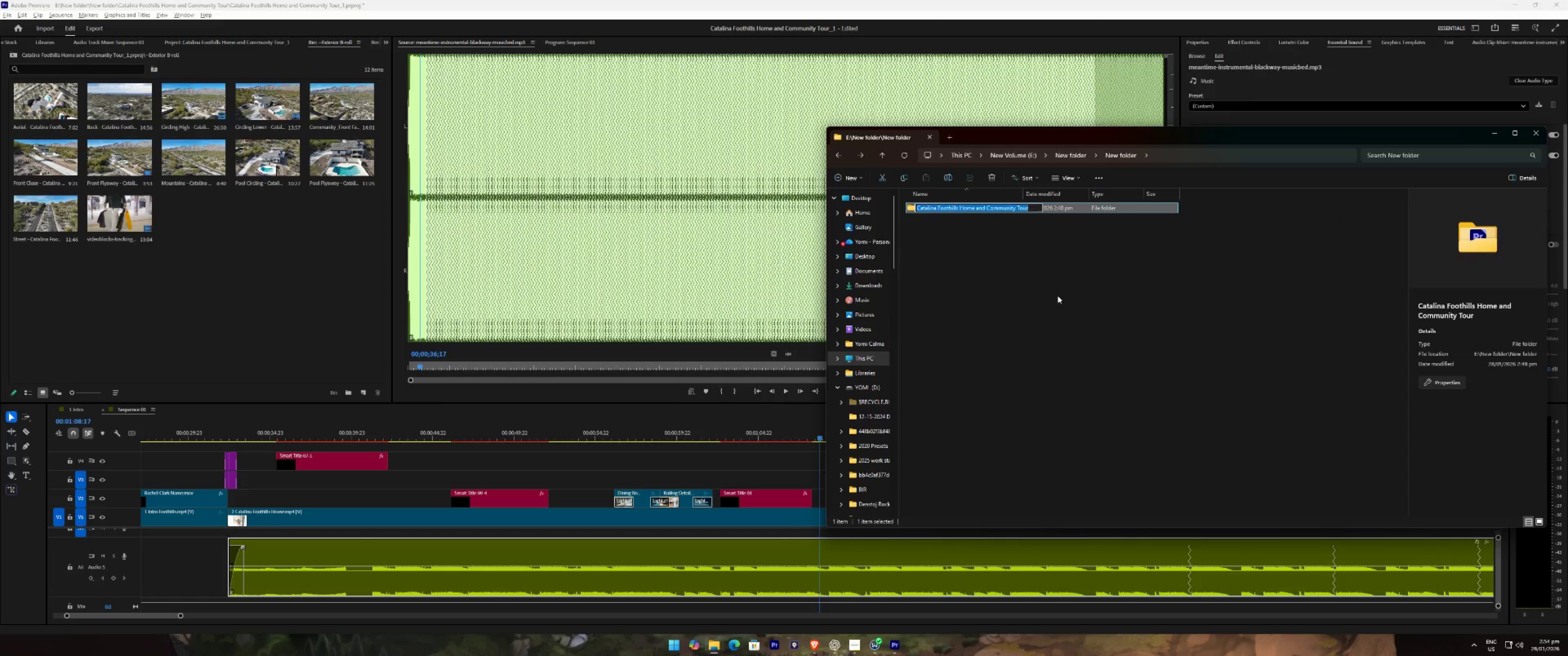 
key(Control+C)
 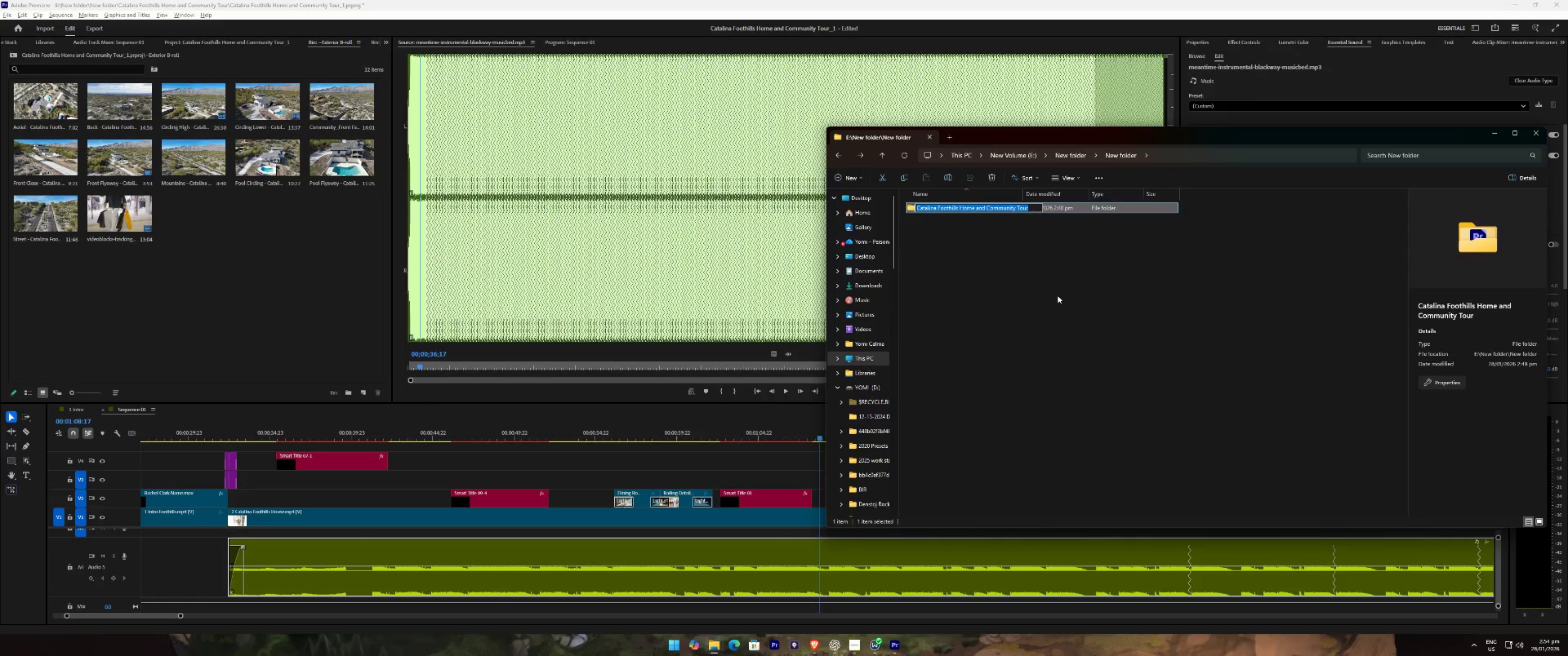 
left_click([1057, 296])
 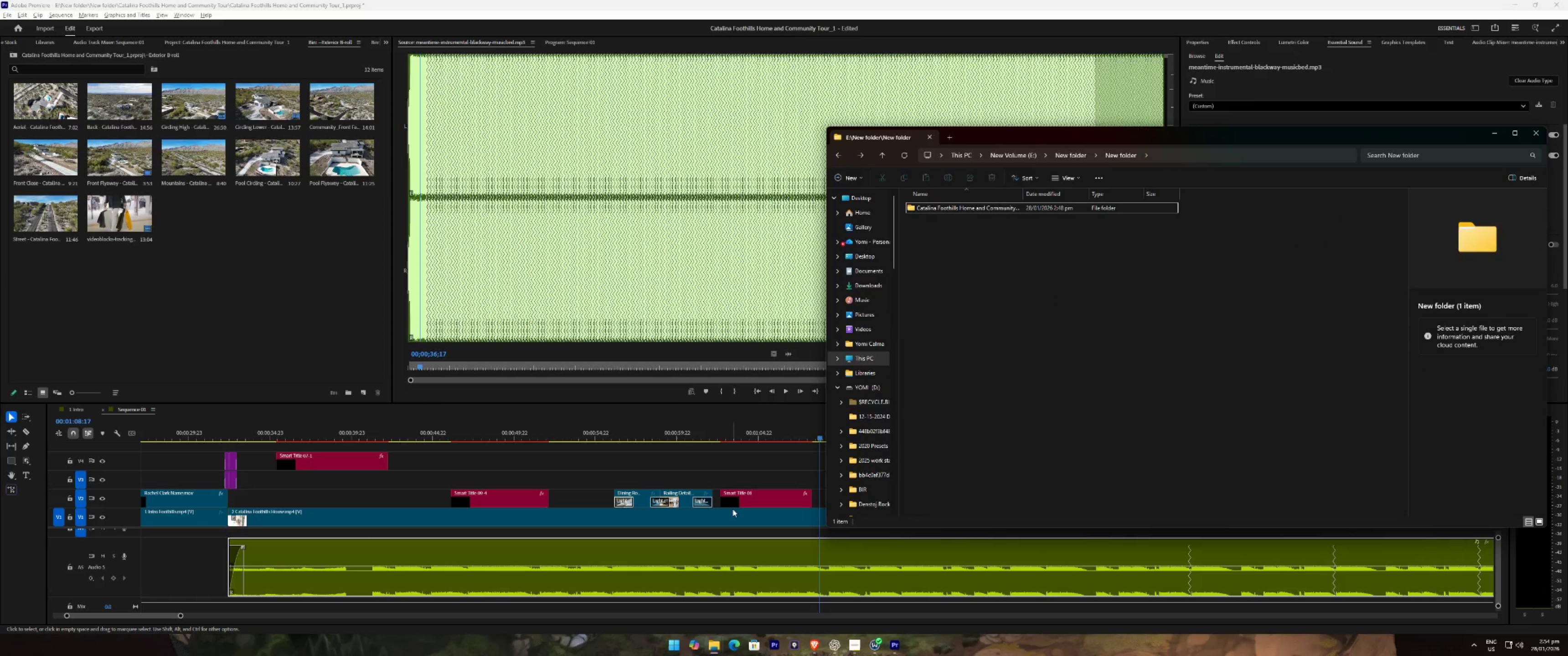 
key(Alt+AltLeft)
 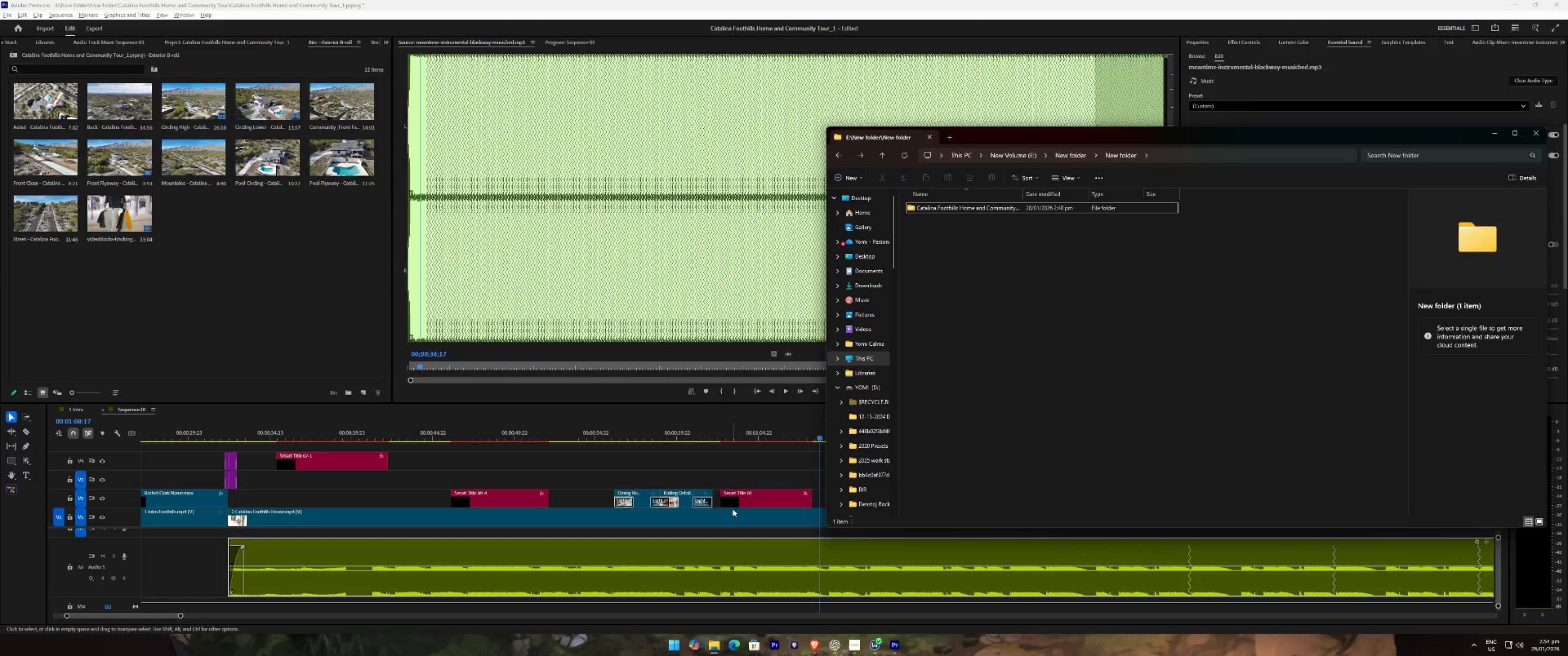 
key(Alt+Tab)
 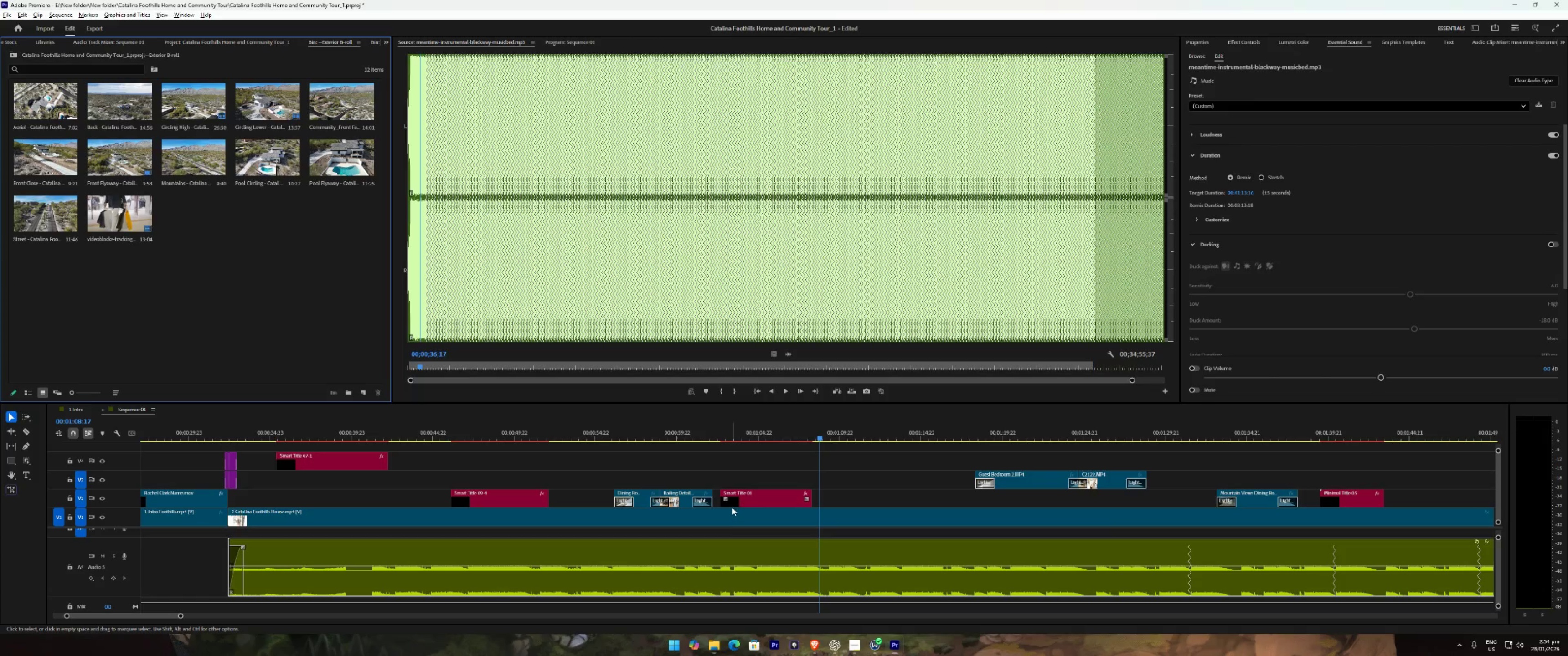 
key(Alt+Tab)
 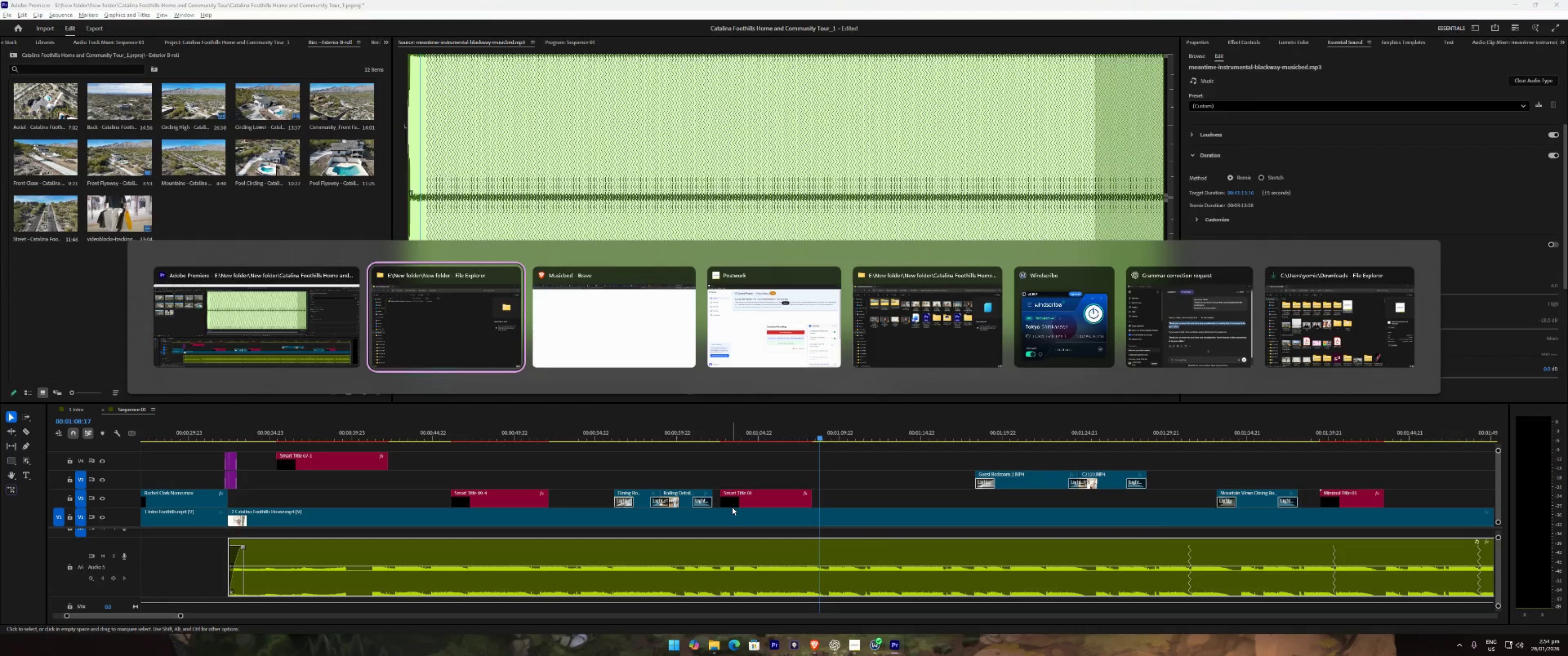 
key(Alt+Tab)
 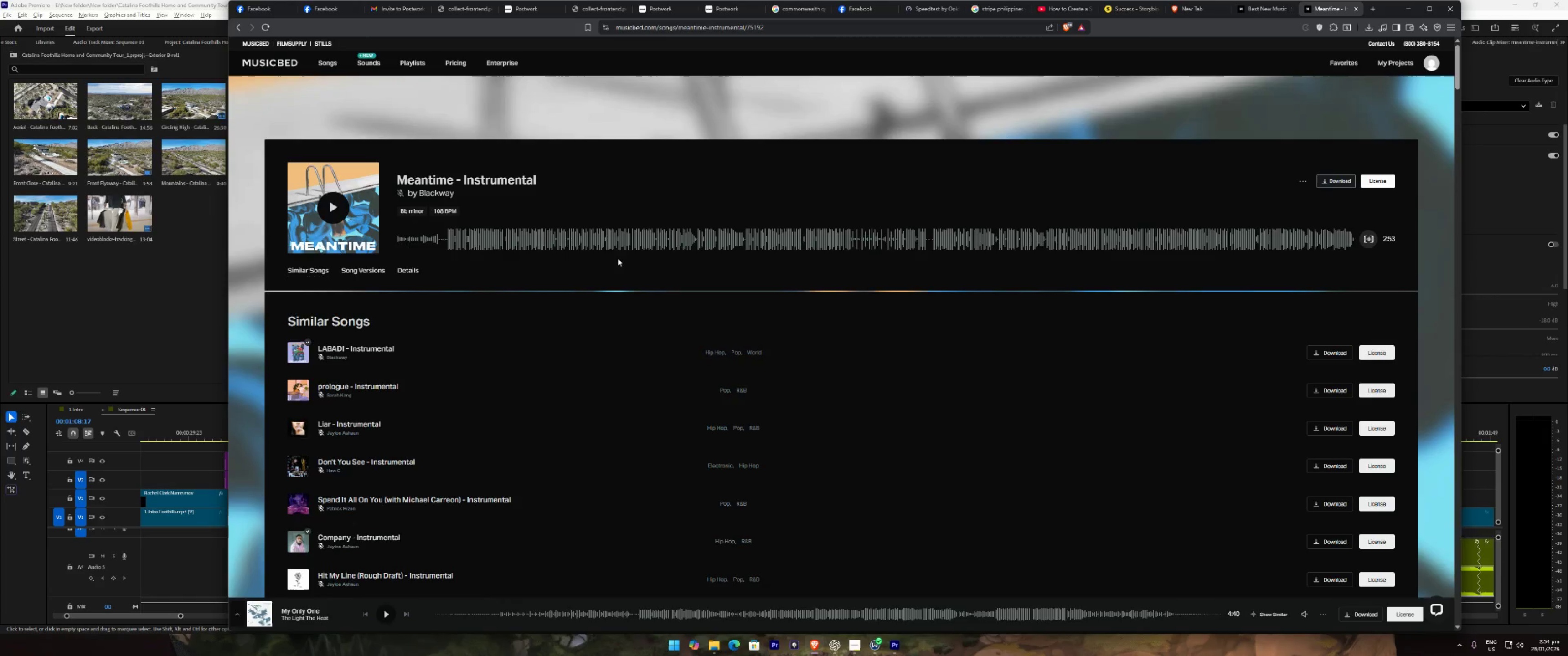 
left_click([1378, 176])
 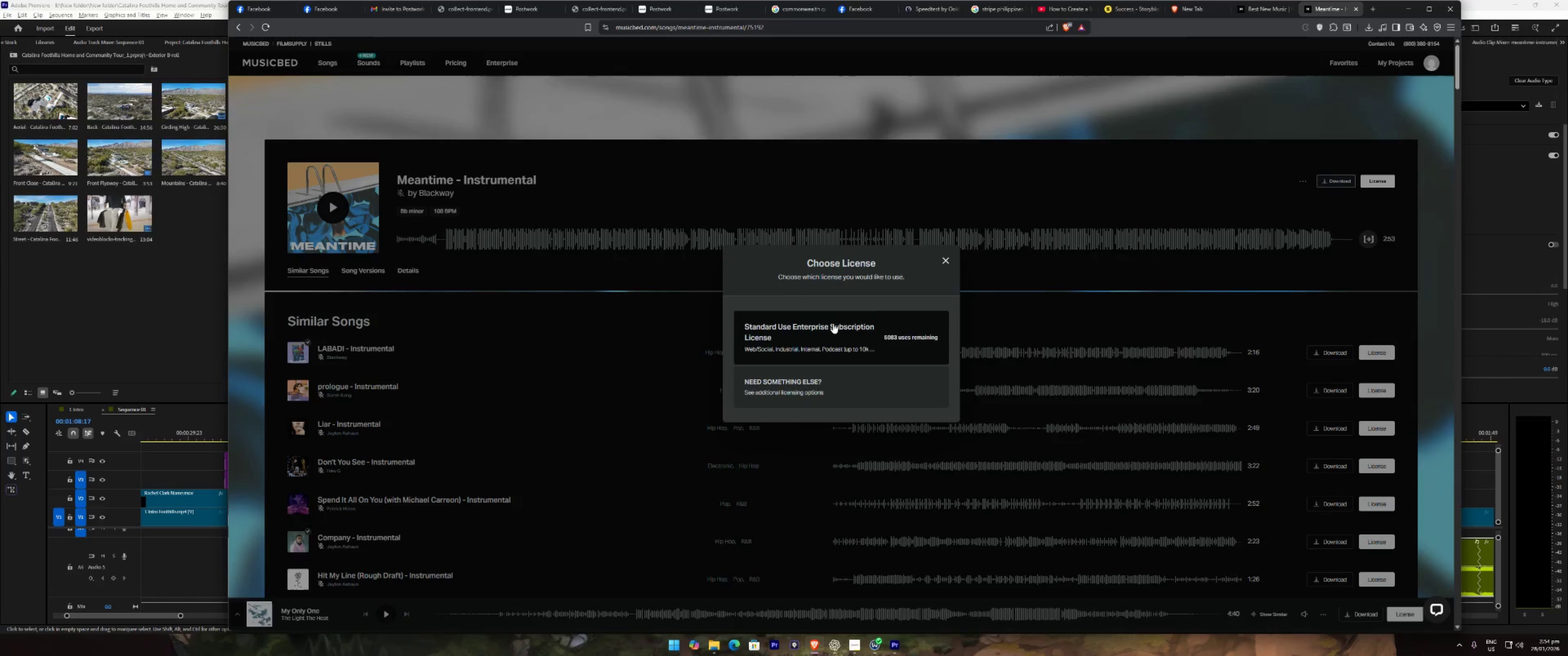 
left_click([833, 323])
 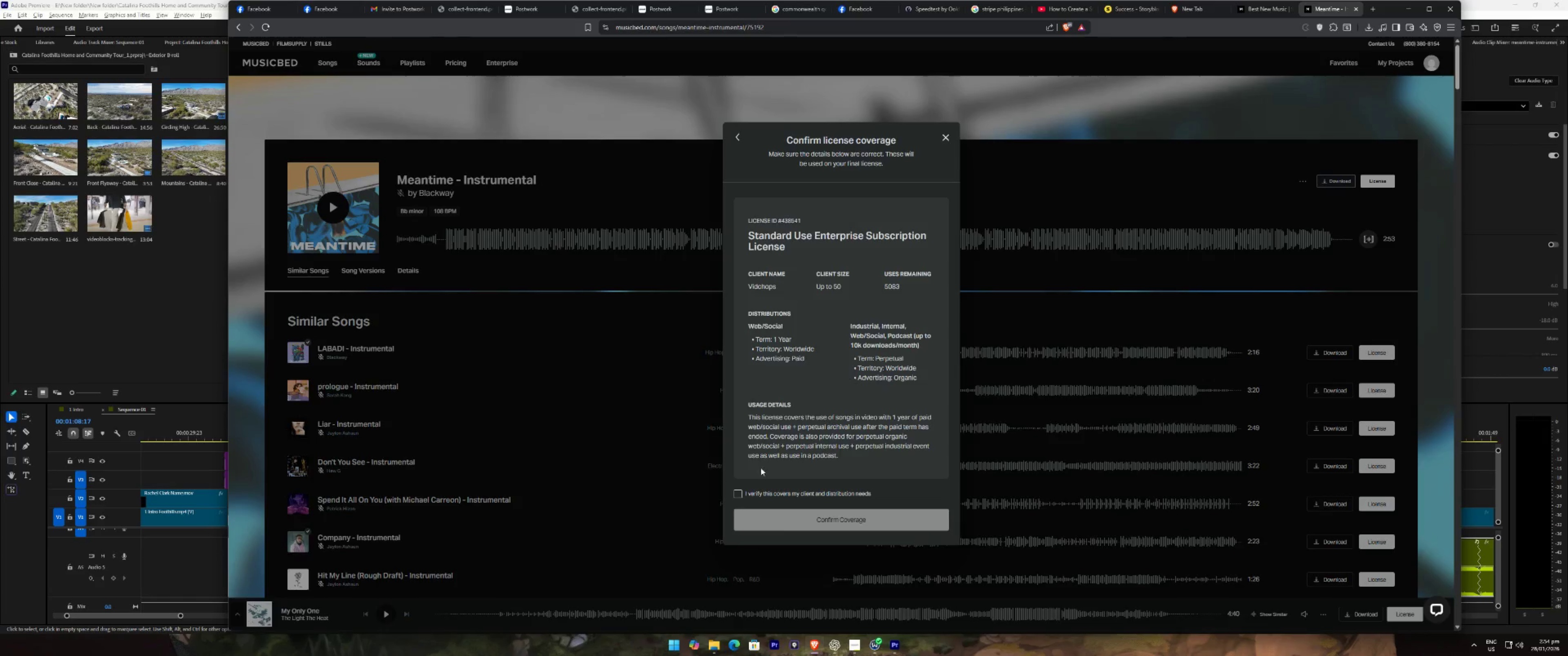 
left_click([738, 493])
 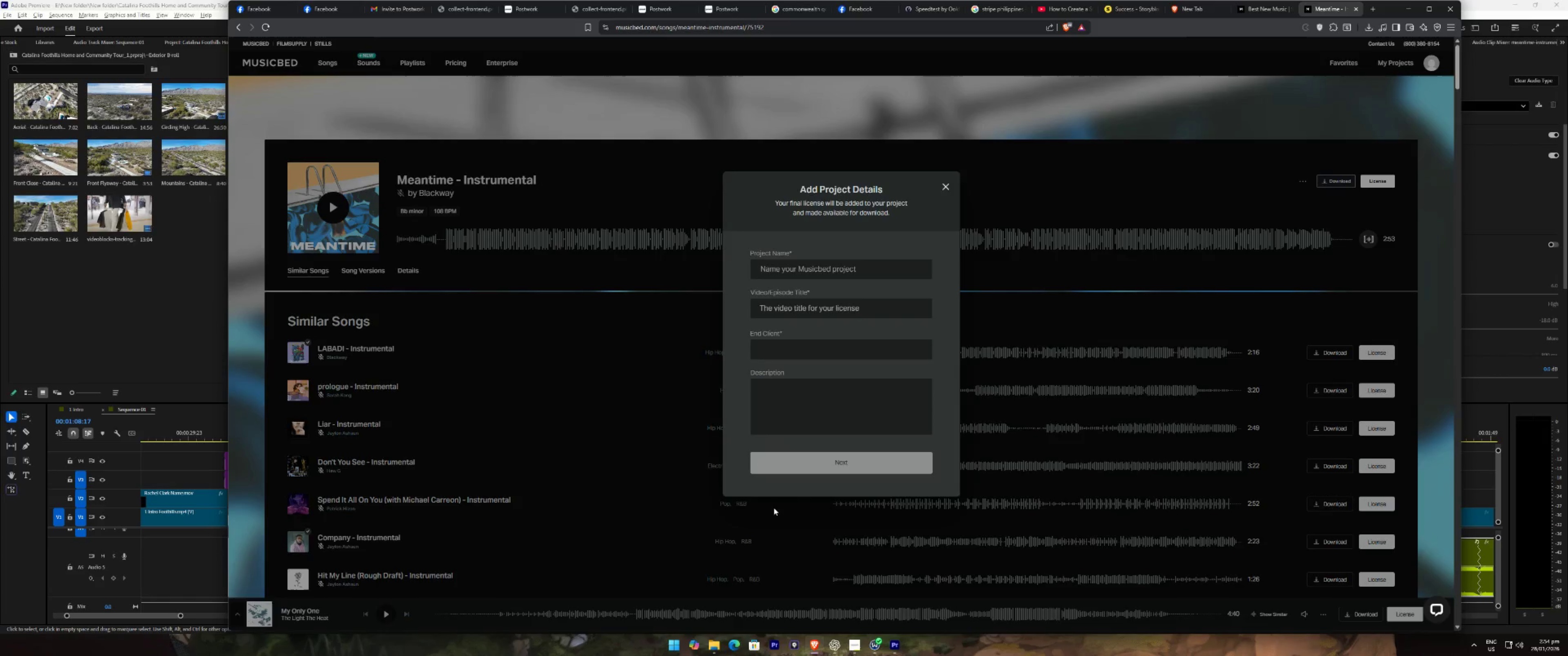 
left_click([843, 267])
 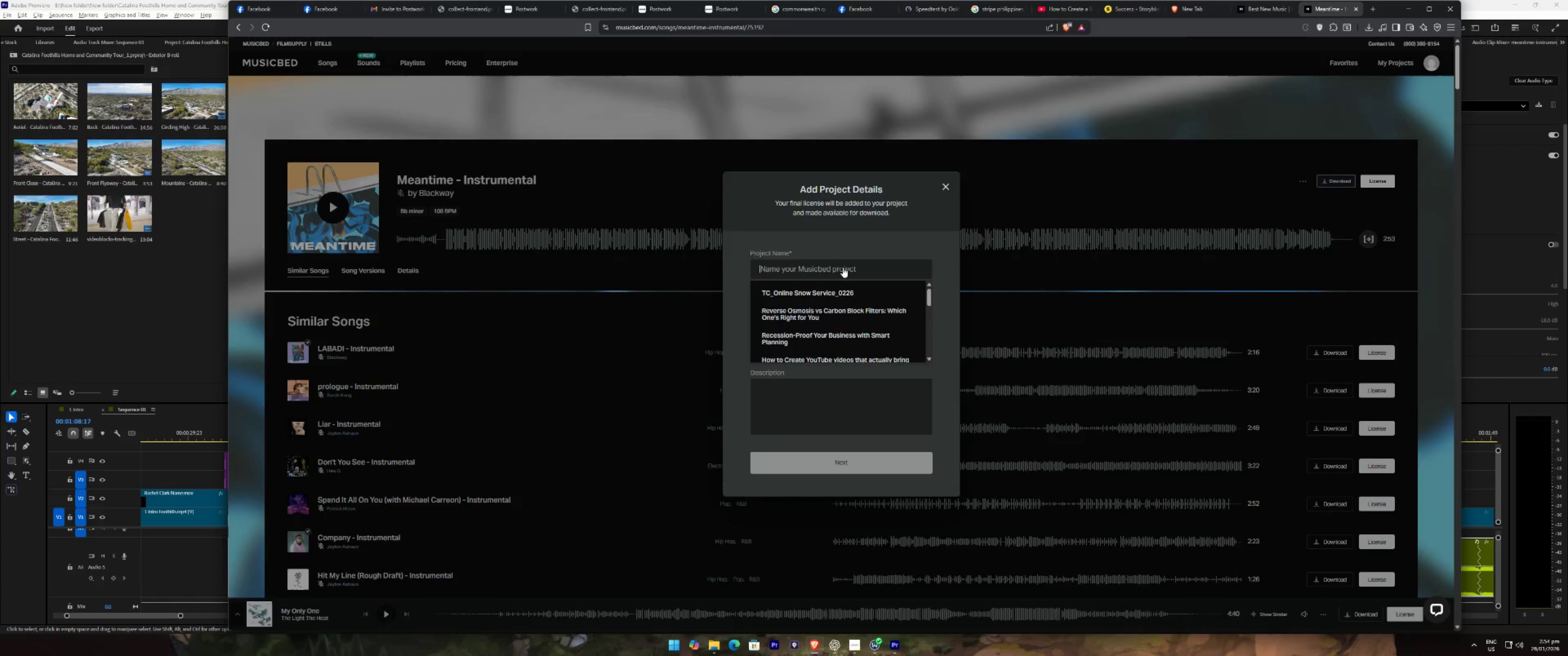 
key(Control+ControlLeft)
 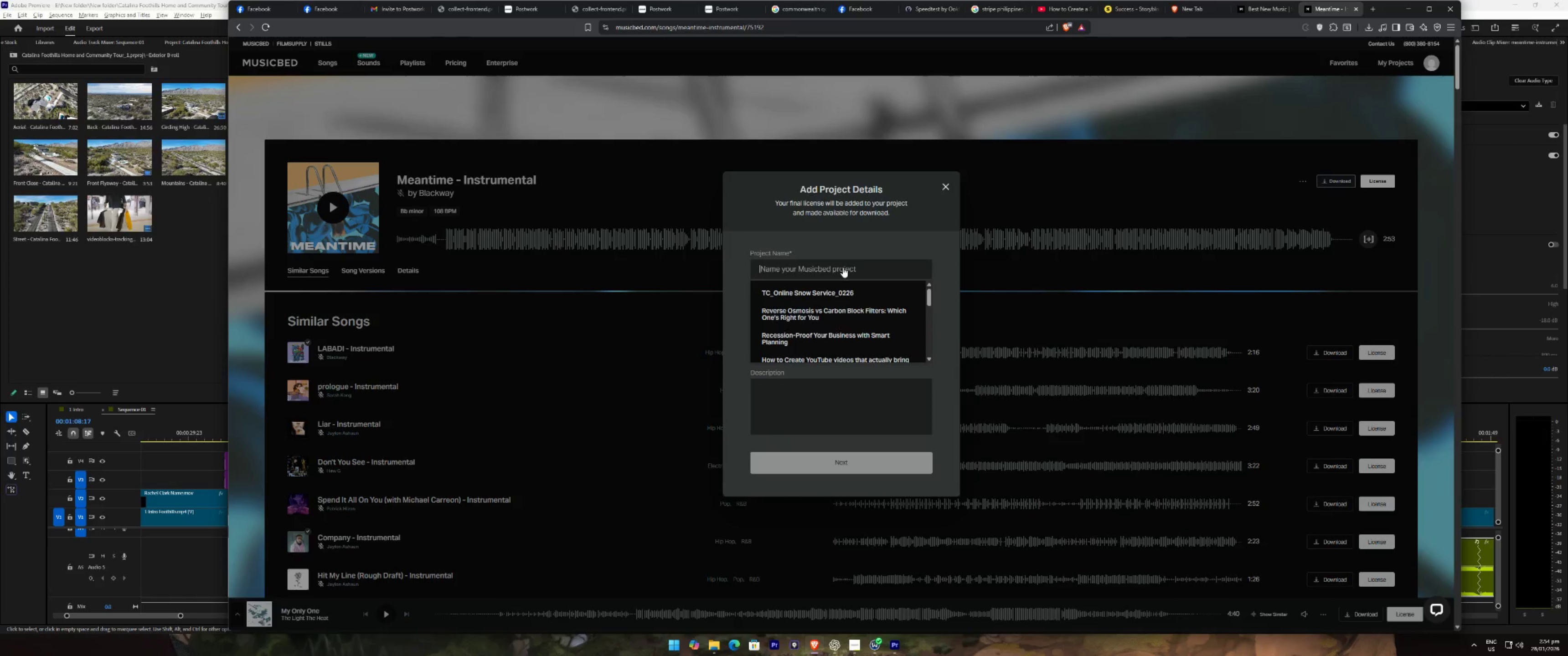 
key(Control+V)
 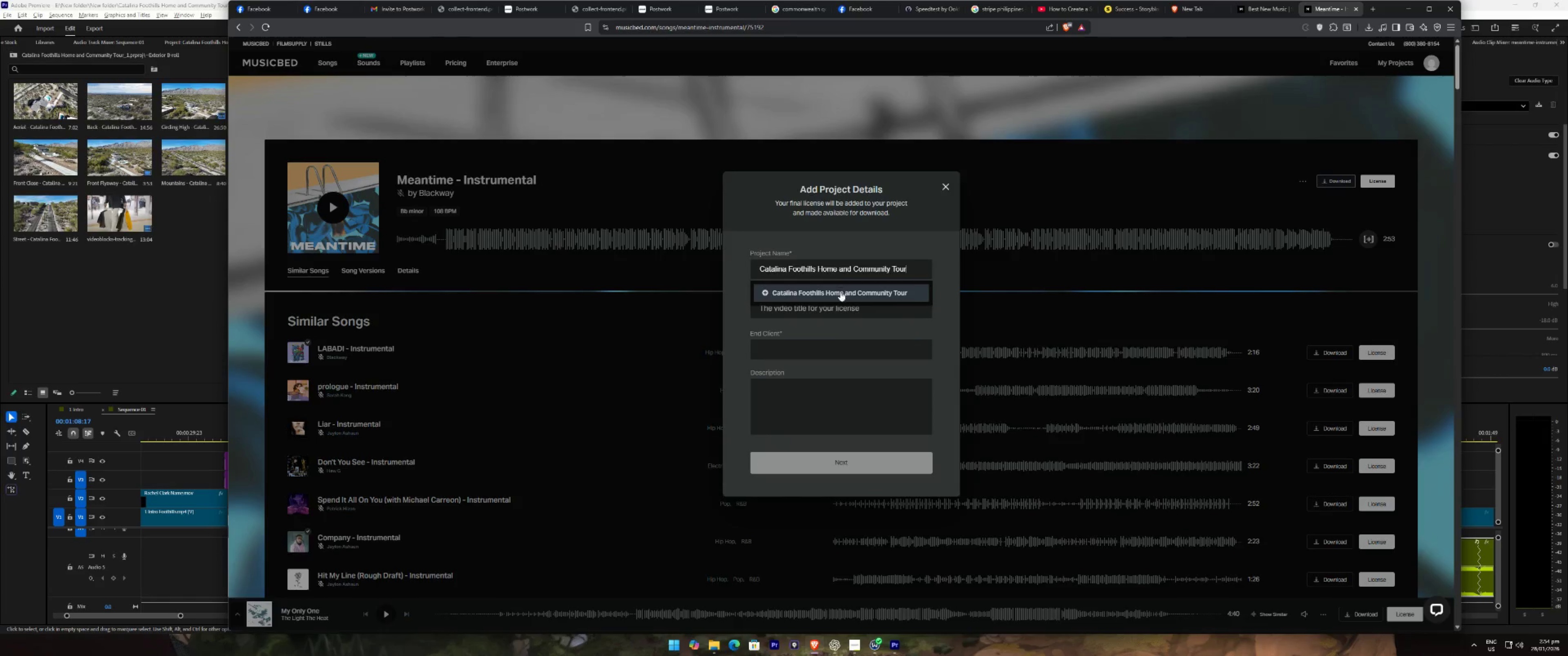 
left_click([840, 291])
 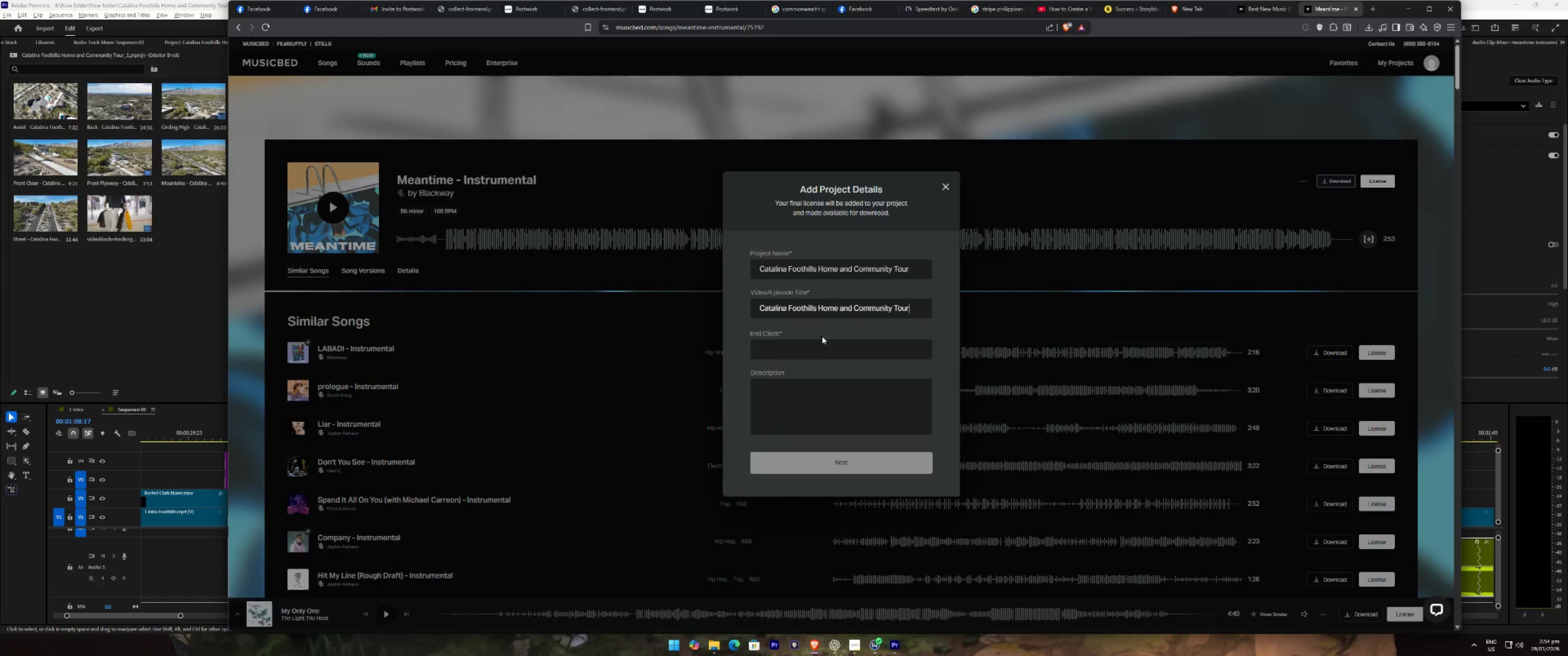 
left_click([820, 343])
 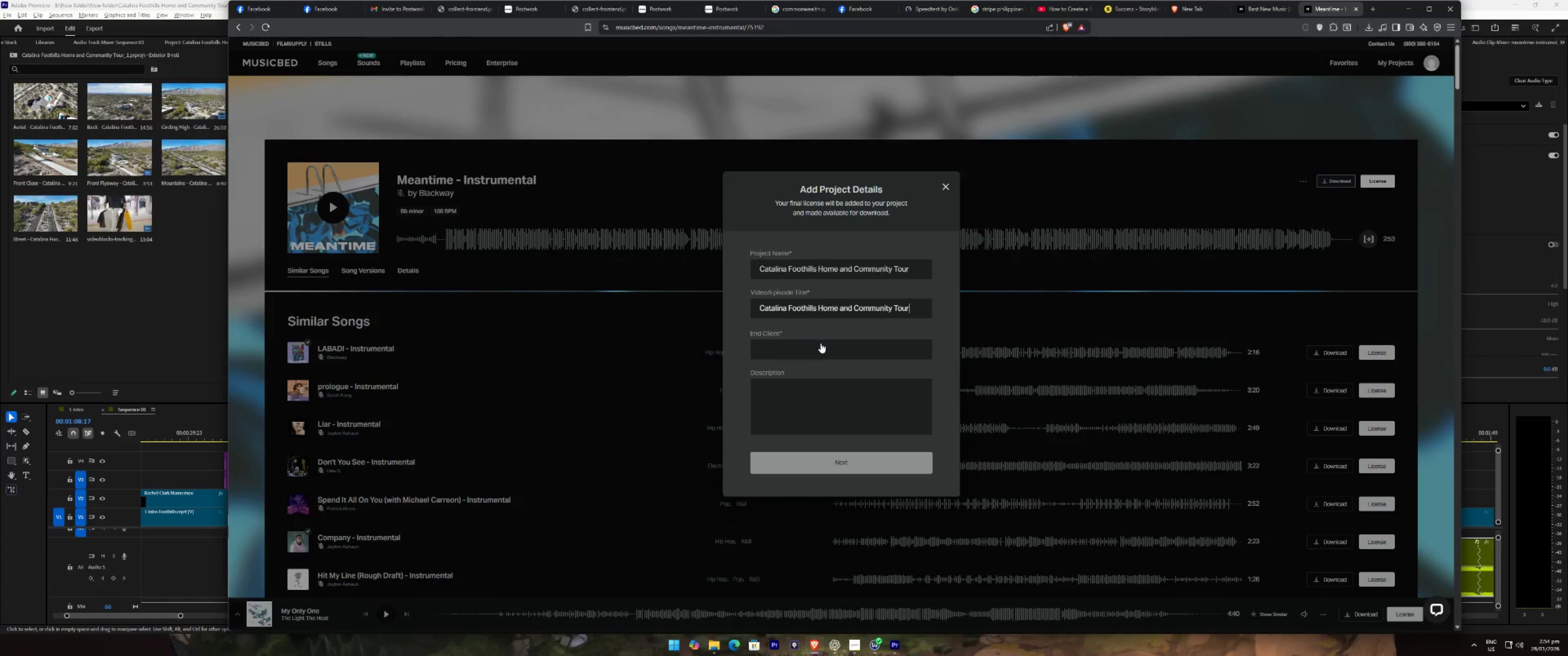 
type(Rac)
 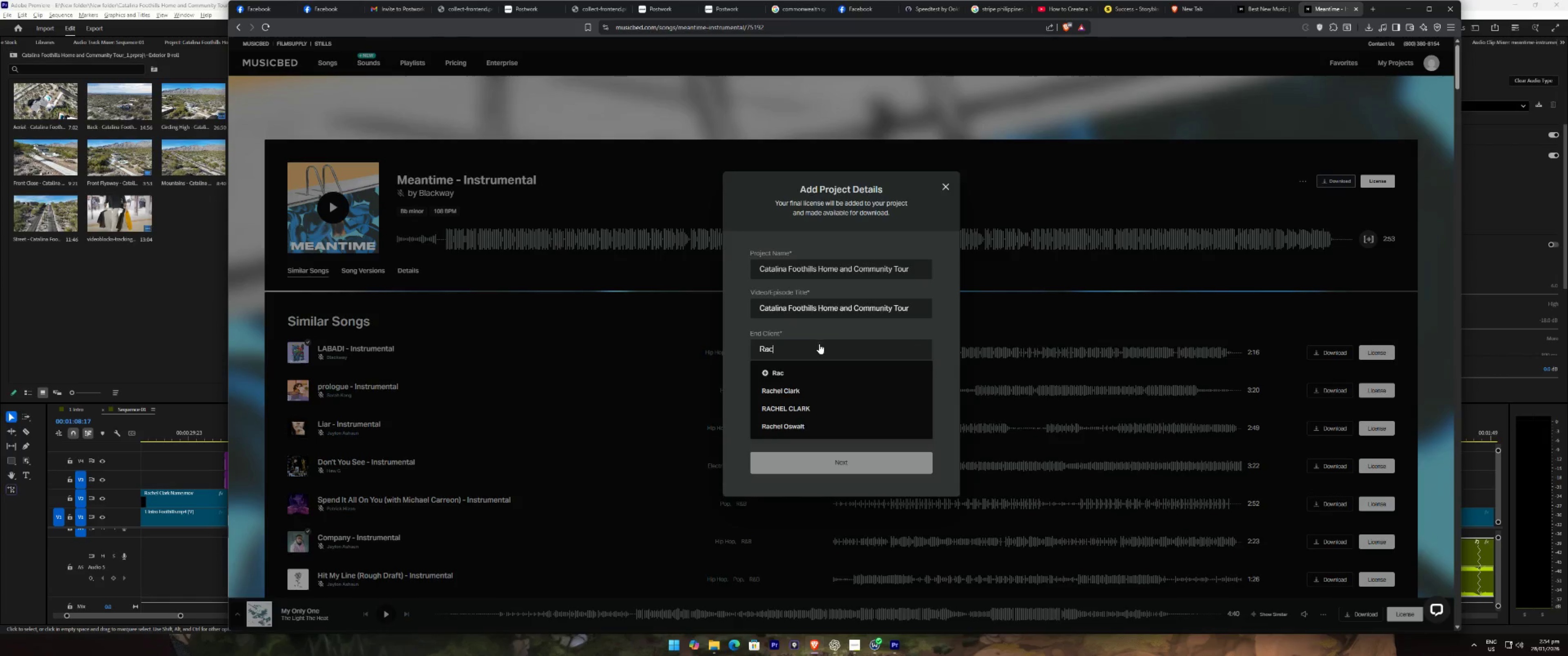 
type(he)
 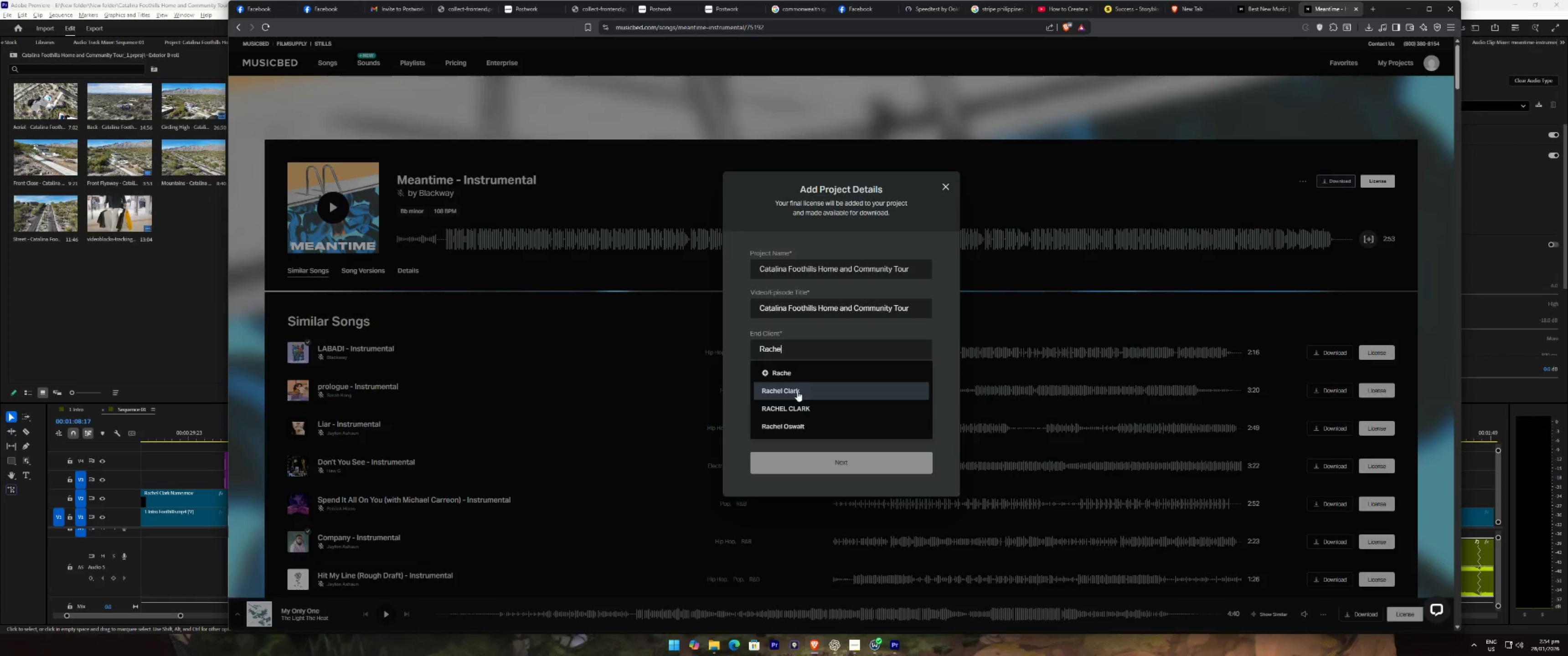 
left_click([797, 392])
 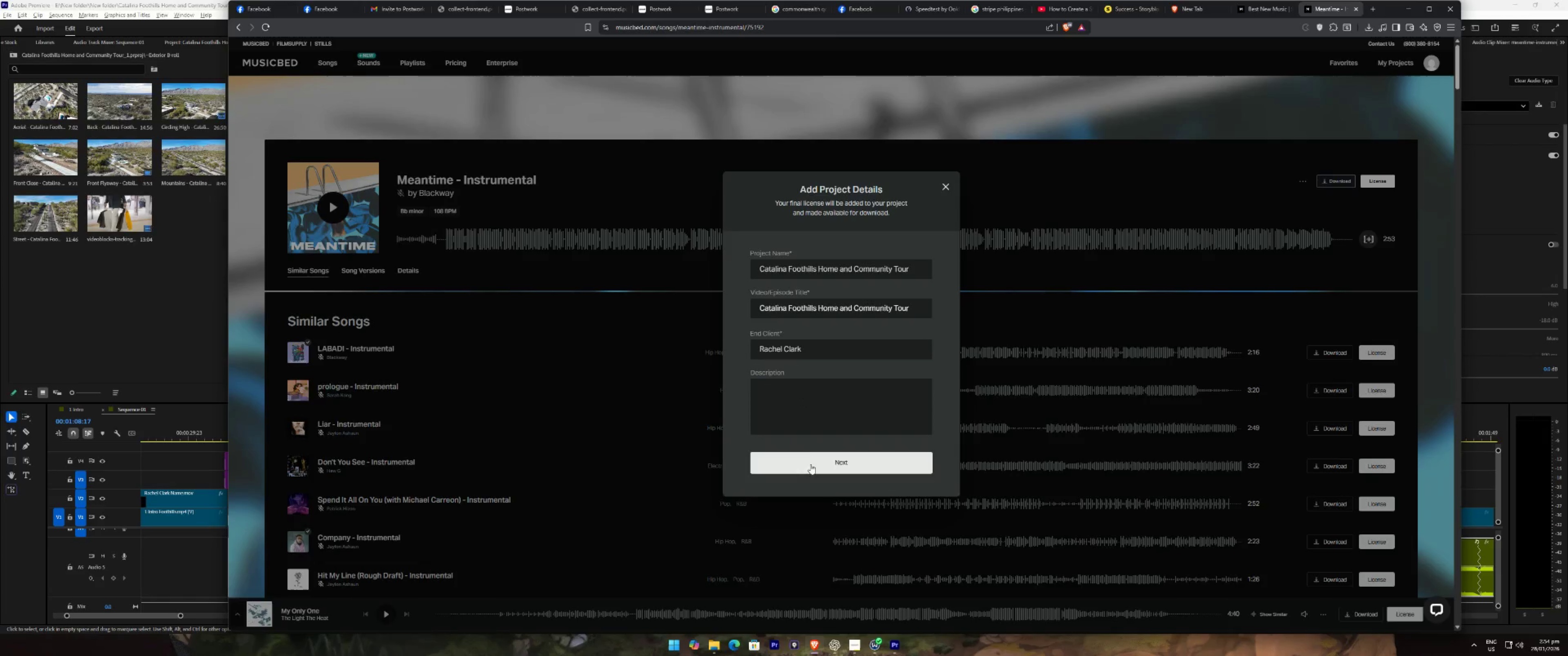 
left_click([810, 467])
 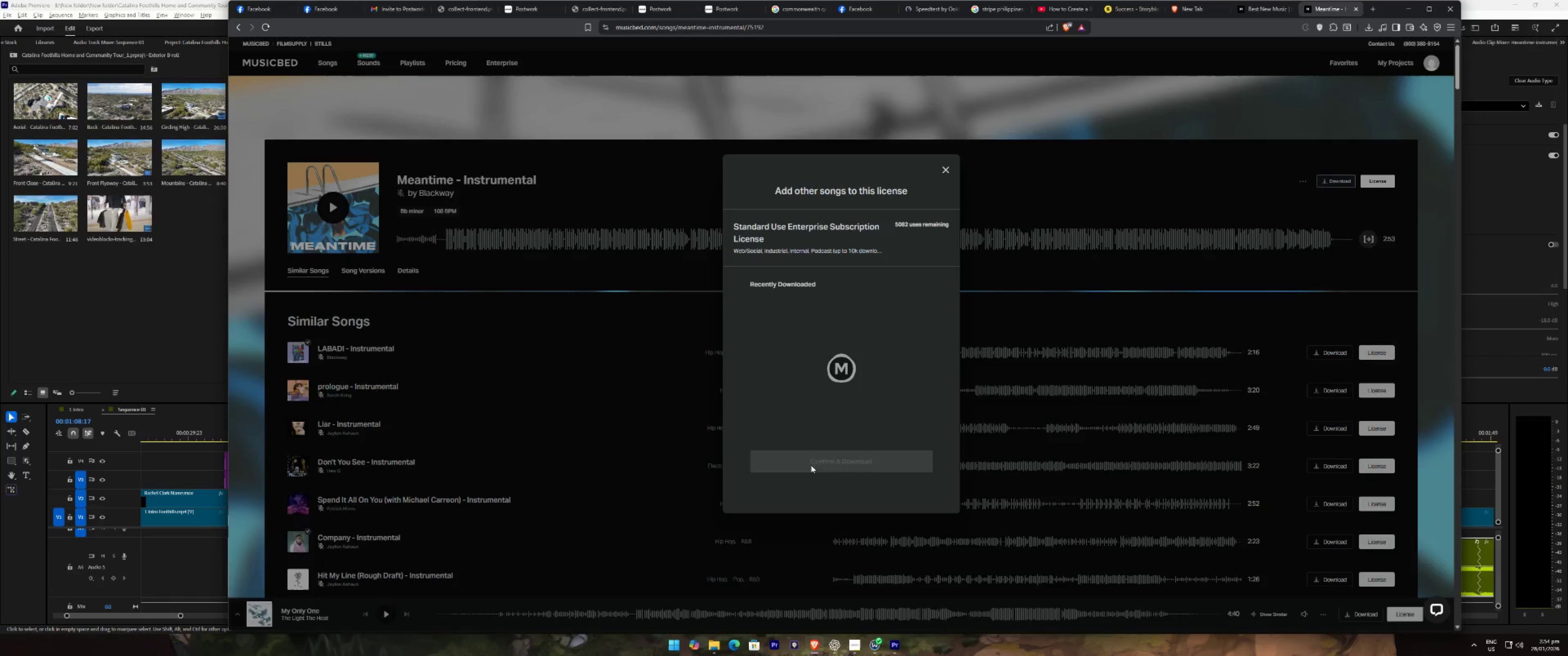 
left_click([811, 465])
 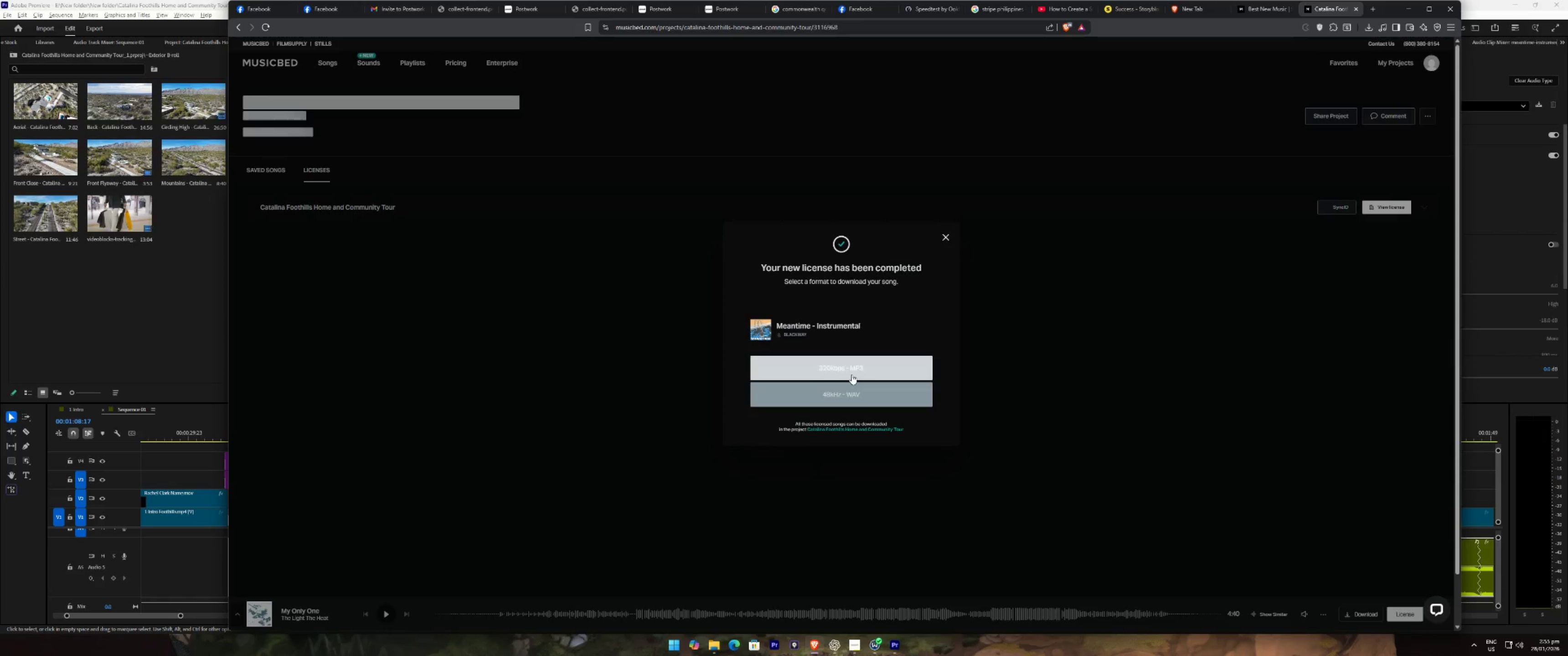 
left_click([851, 374])
 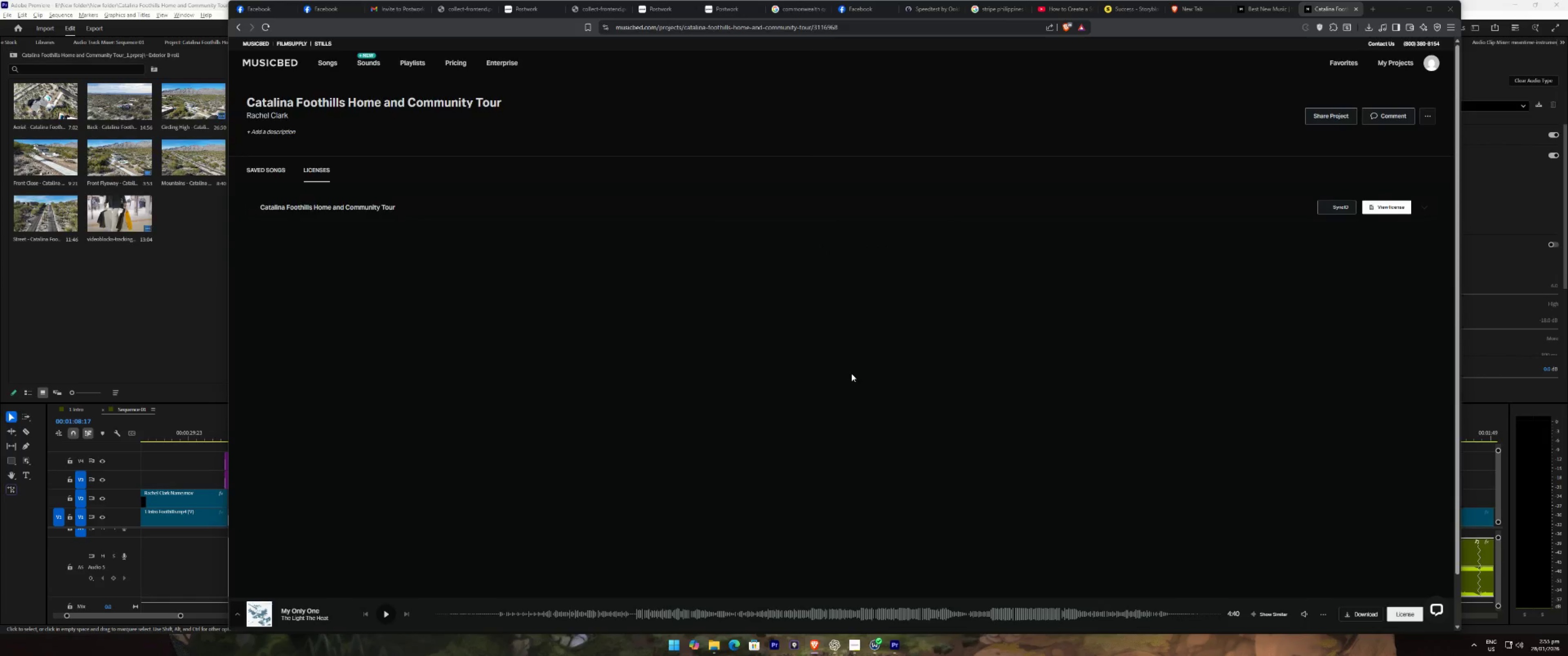 
left_click([748, 374])
 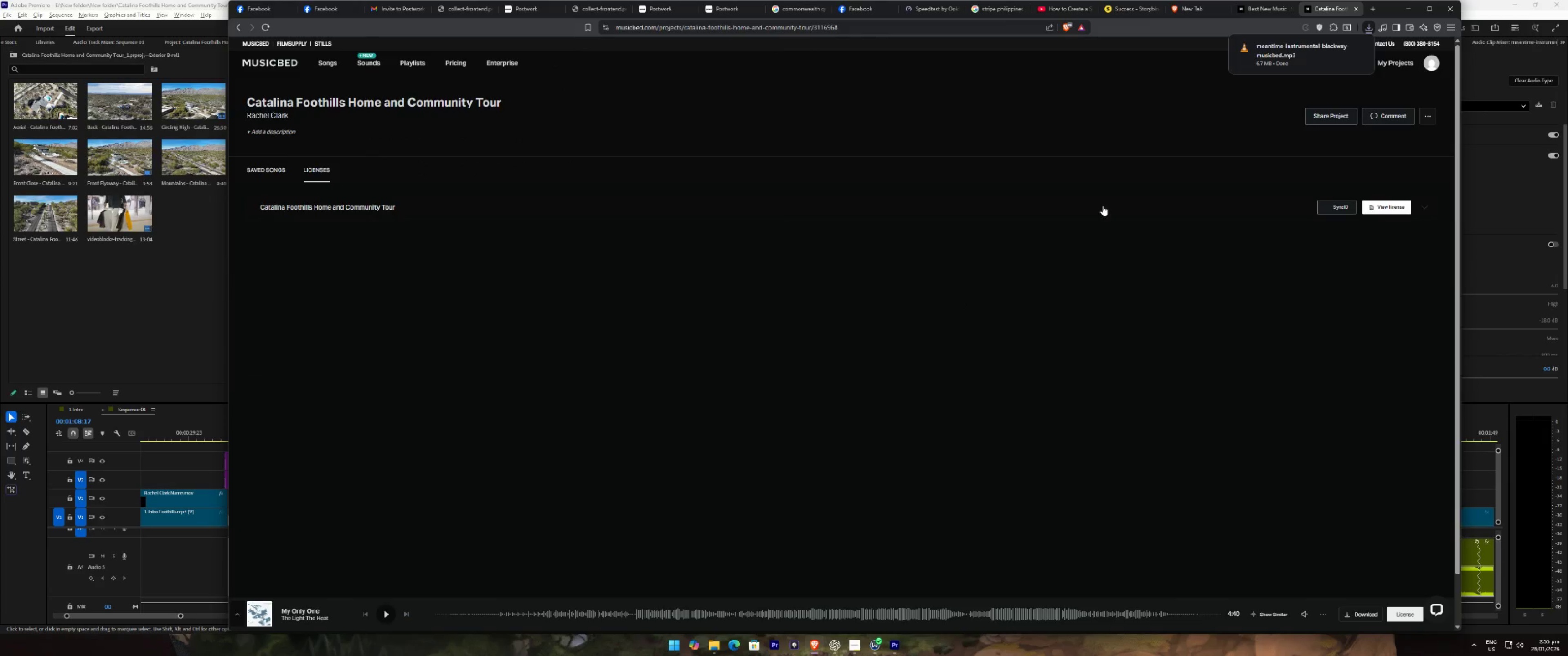 
left_click([1332, 46])
 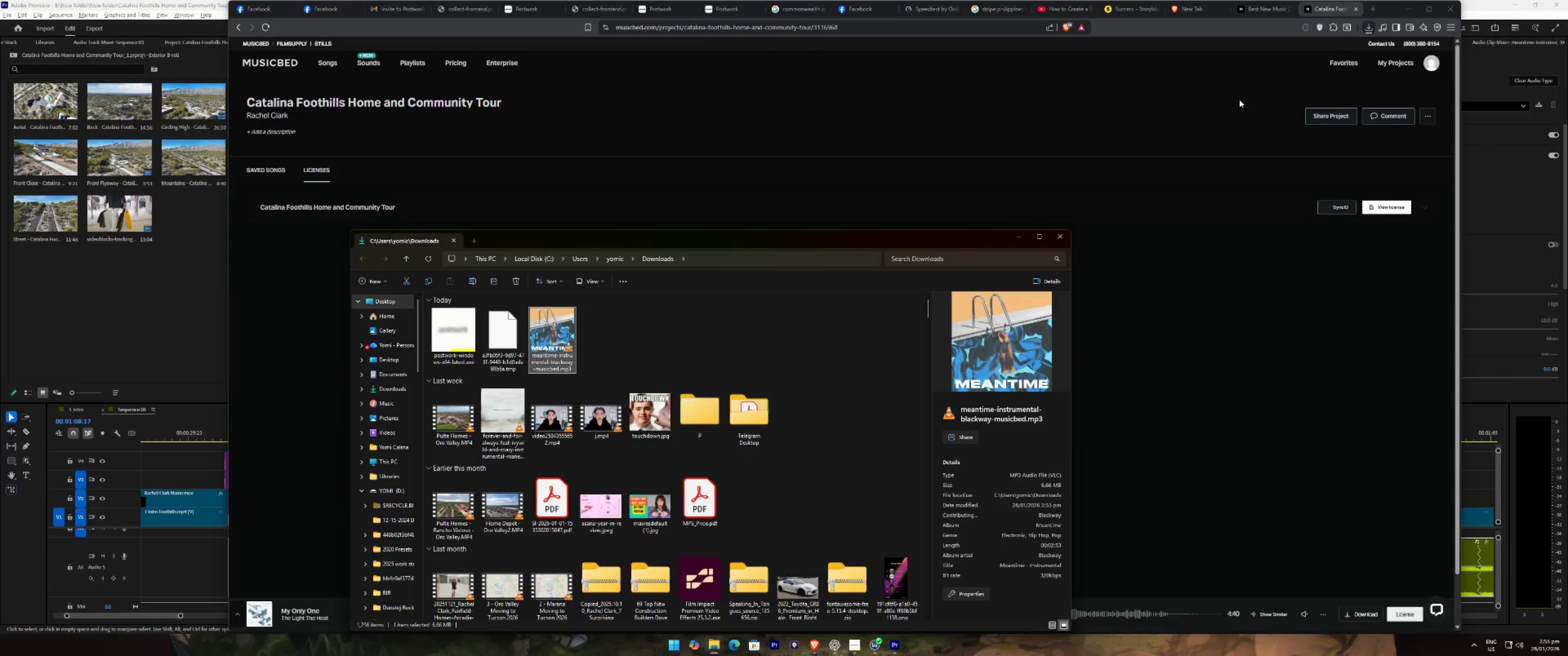 
key(Control+ControlLeft)
 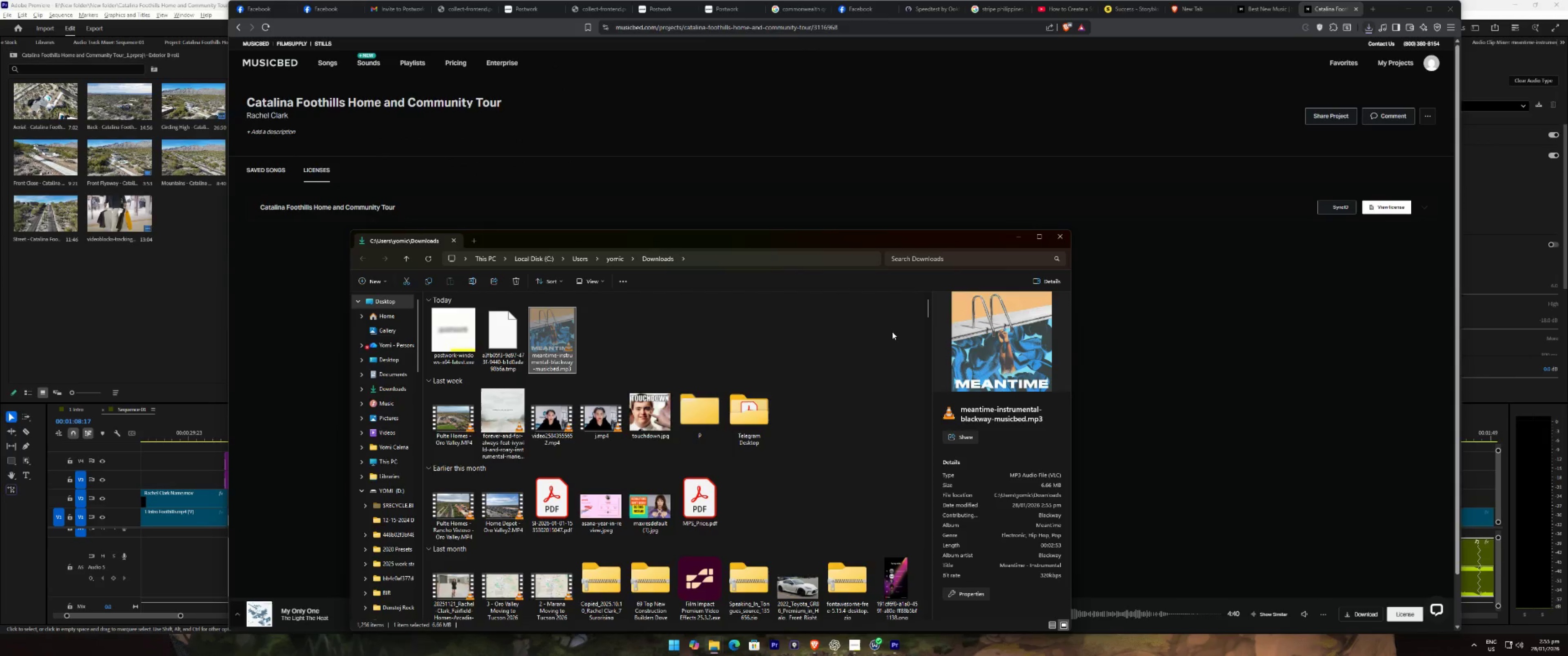 
key(Control+X)
 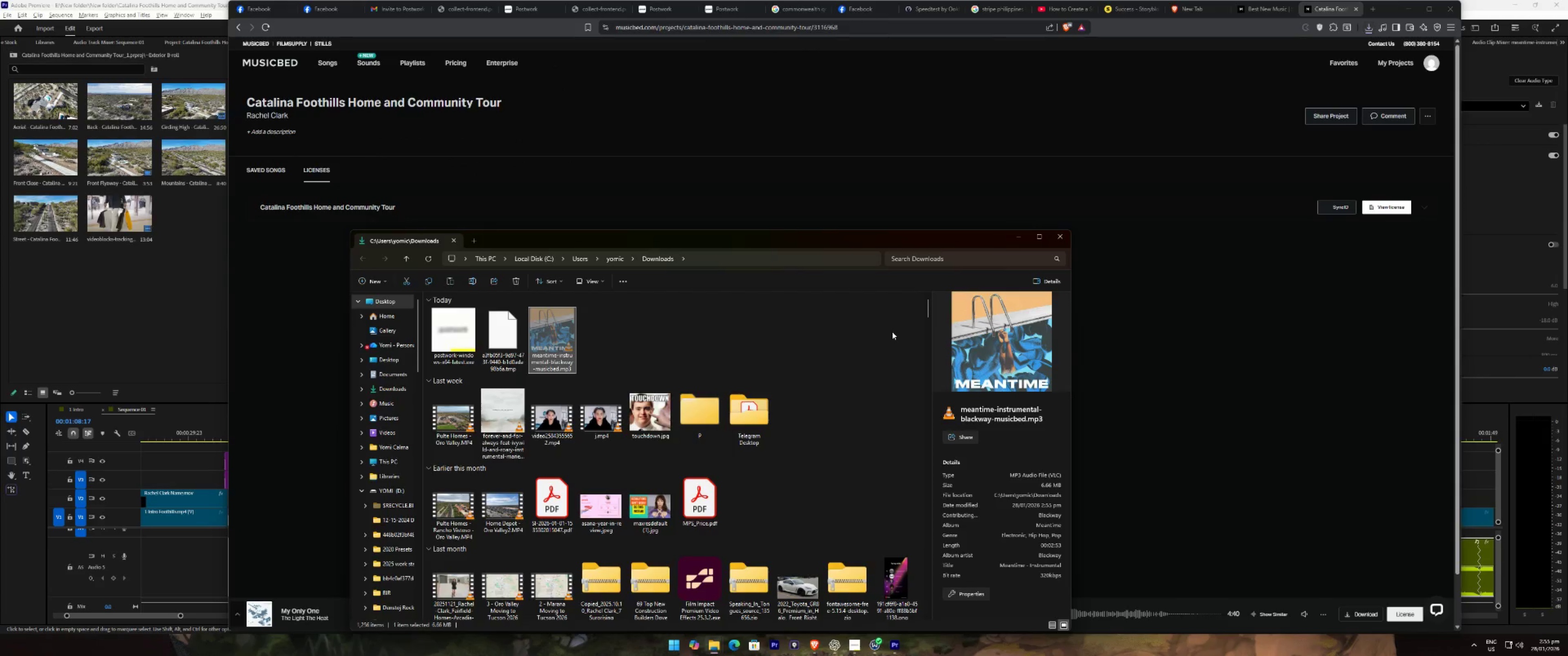 
key(Alt+Tab)
 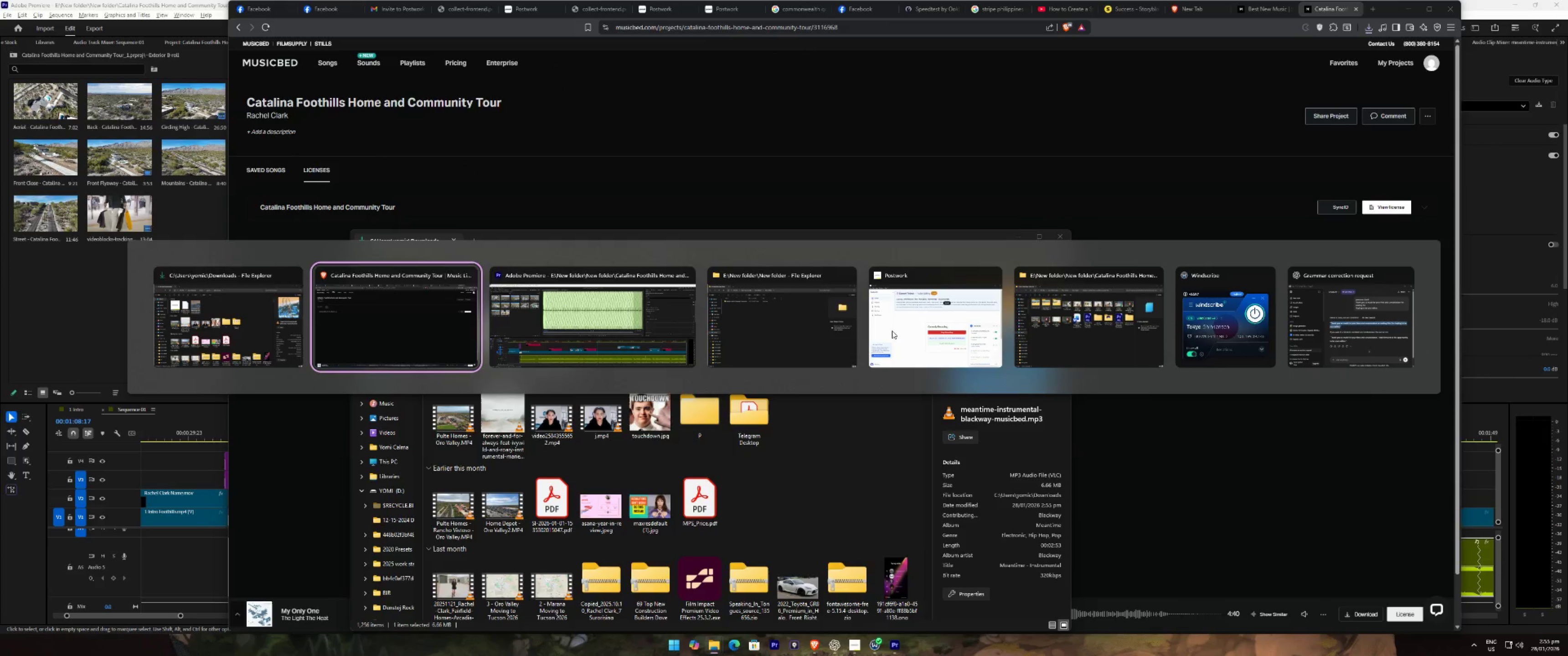 
key(Alt+Tab)
 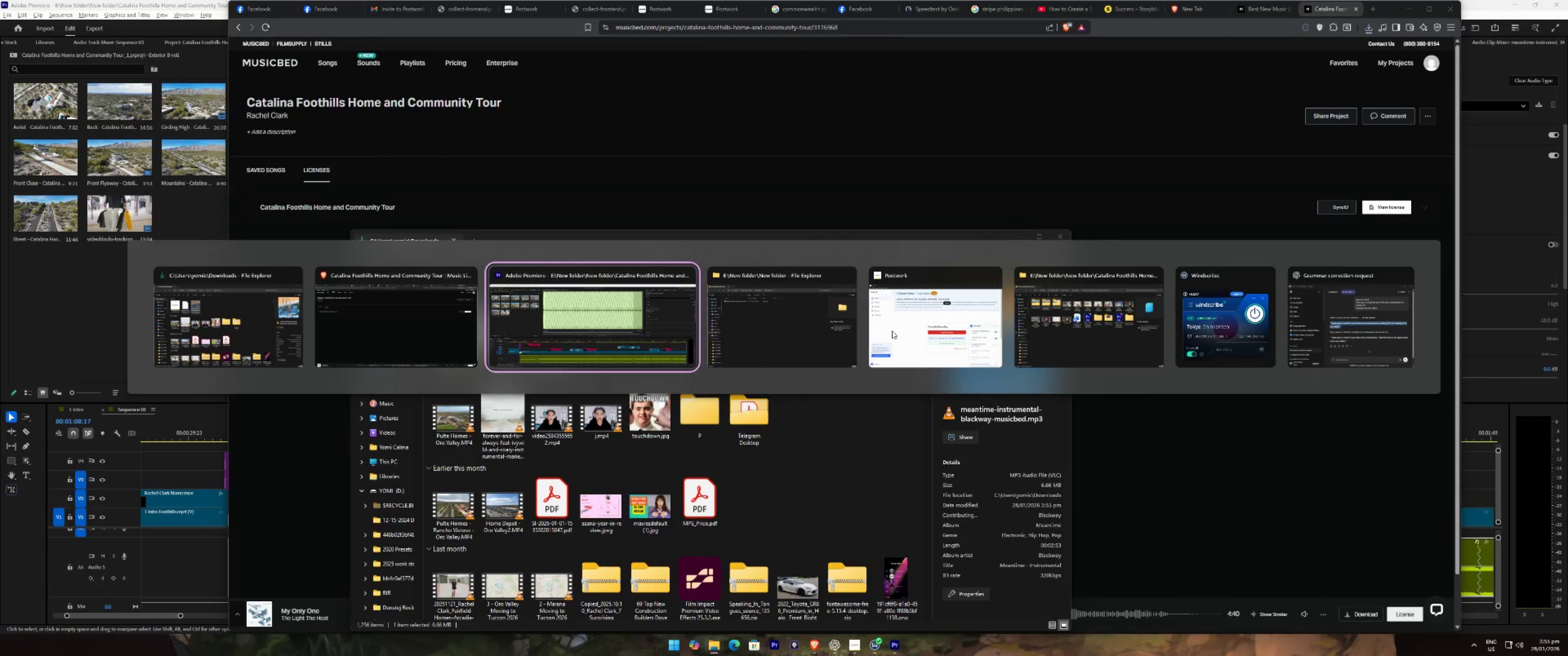 
key(Alt+Tab)
 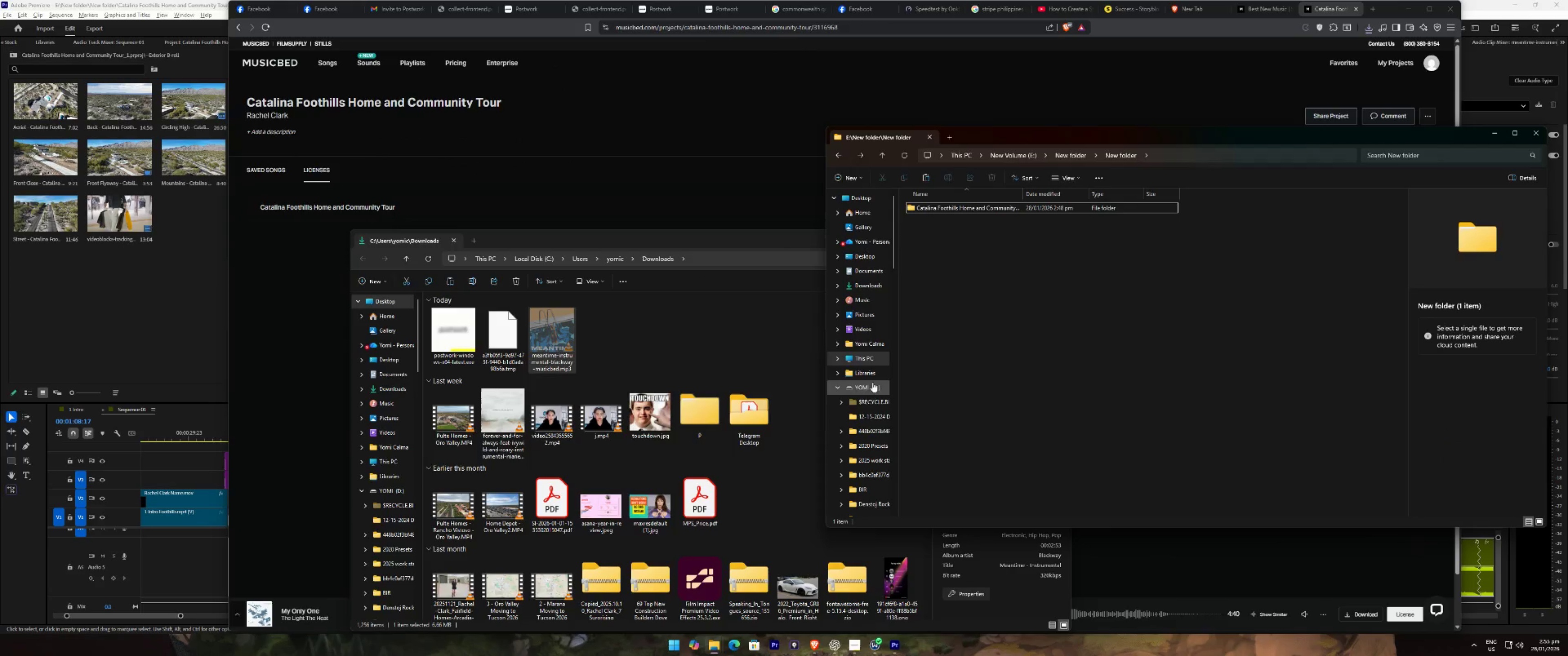 
left_click([1028, 361])
 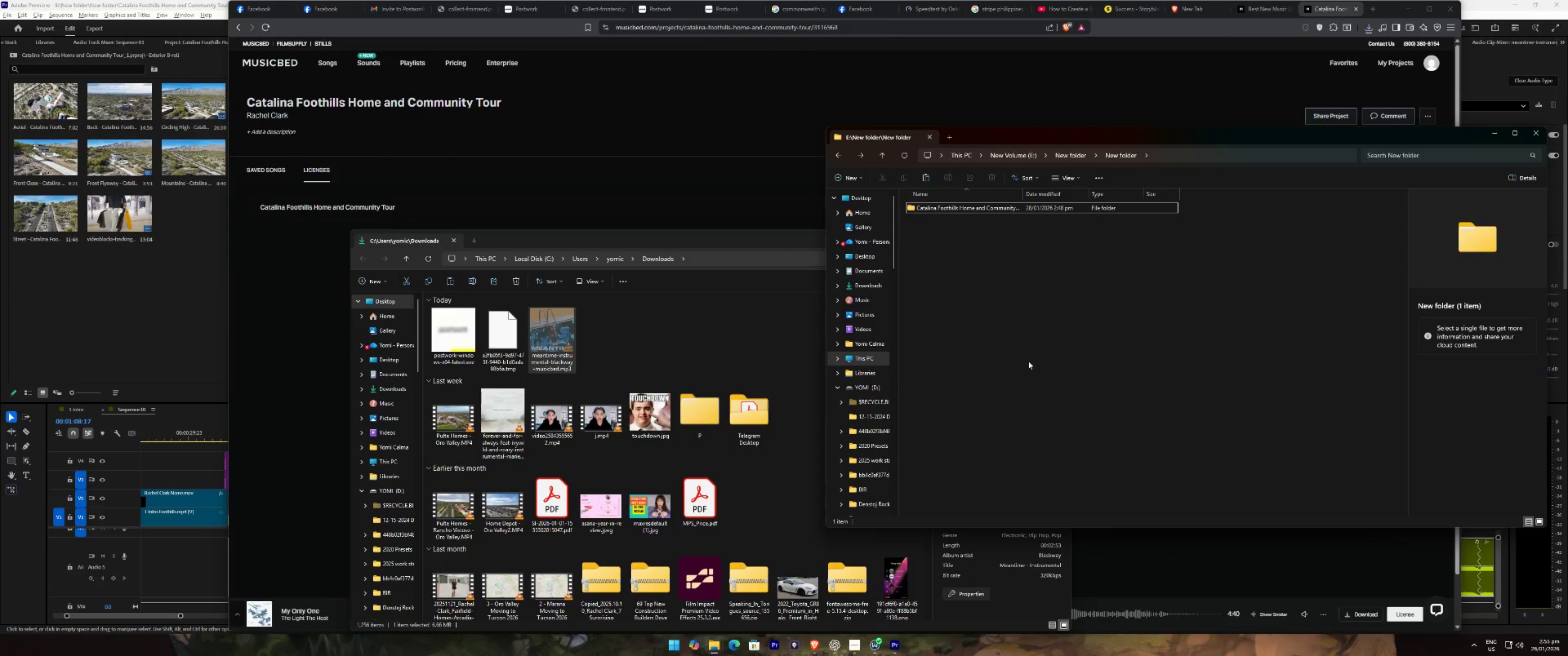 
key(Control+ControlLeft)
 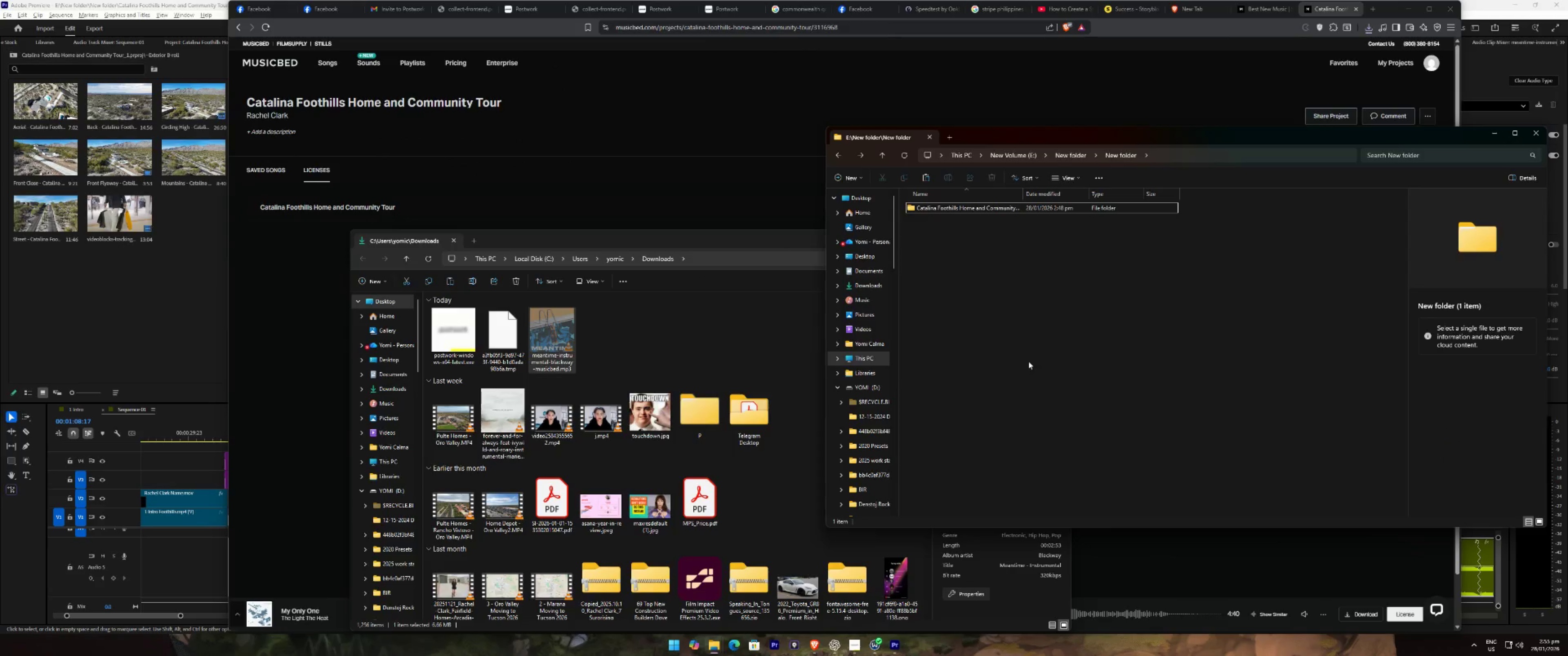 
key(Control+V)
 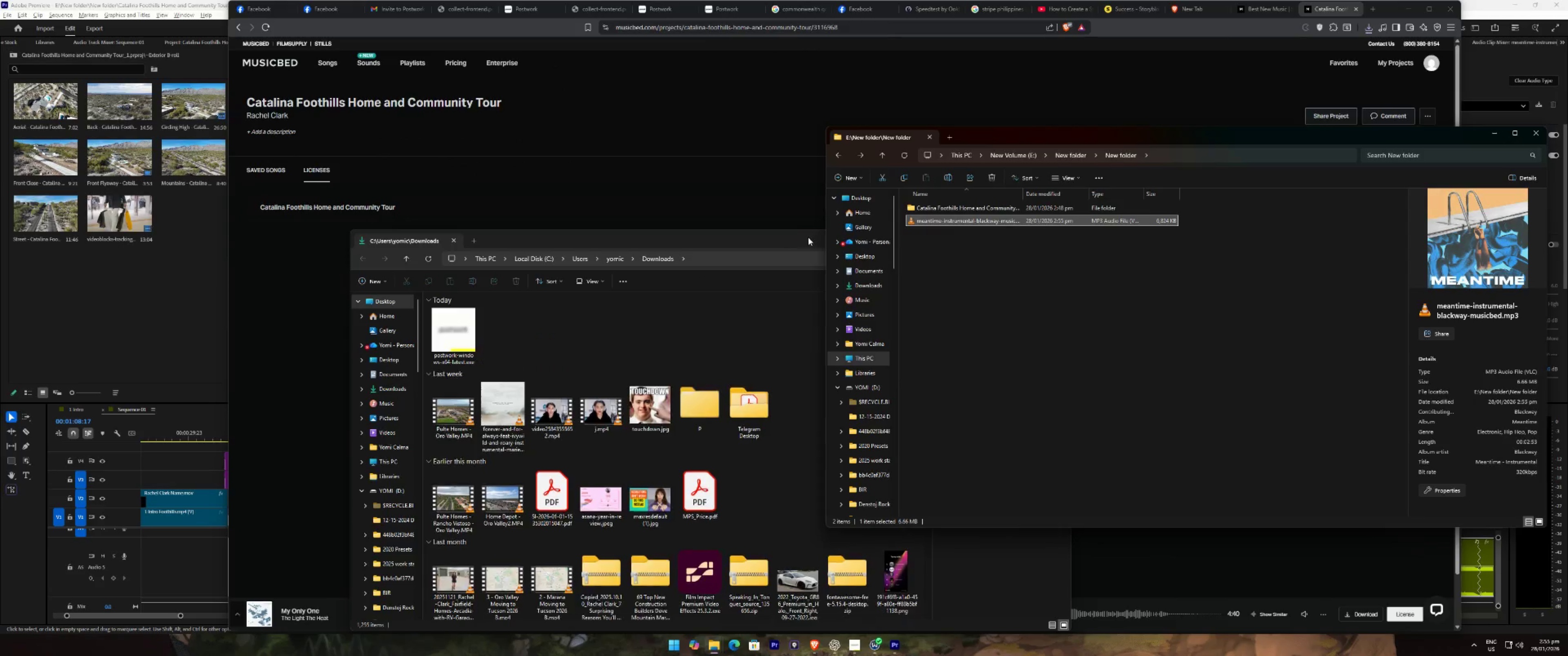 
left_click([807, 241])
 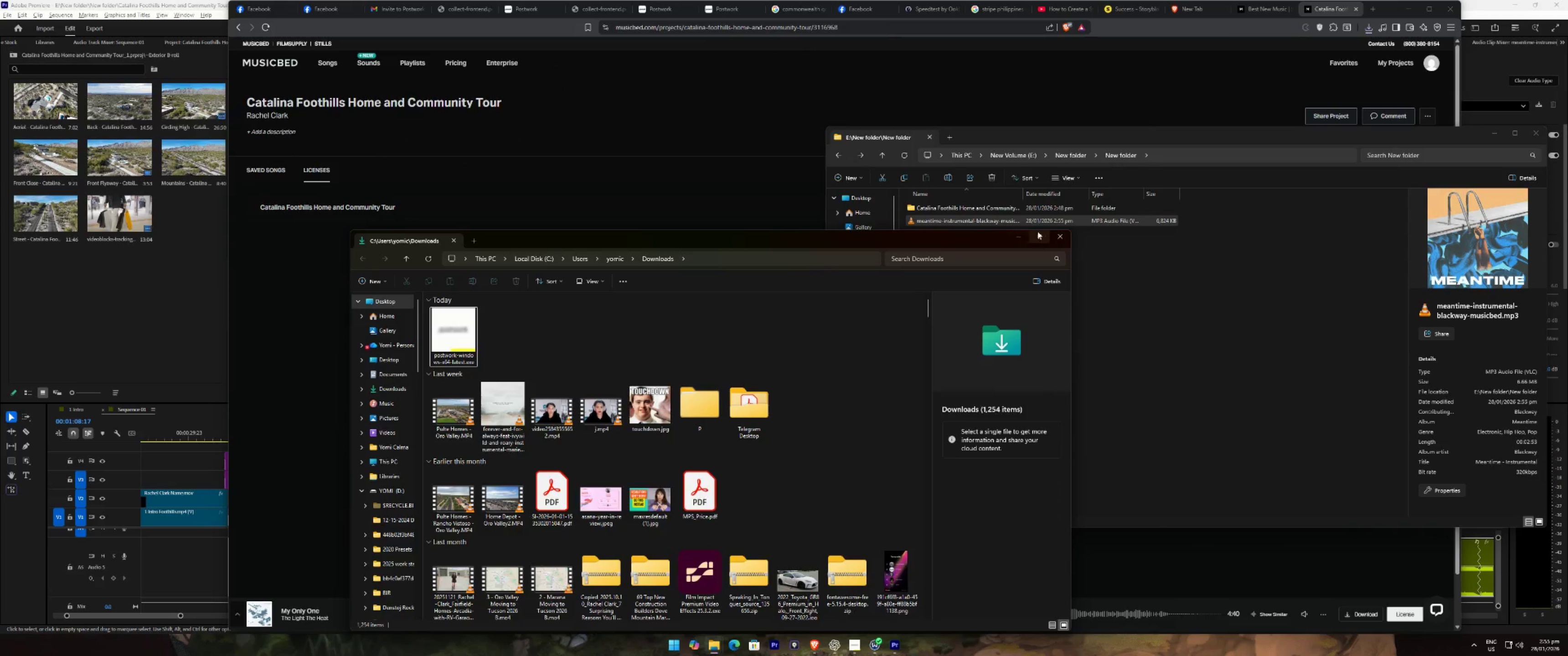 
left_click([1027, 233])
 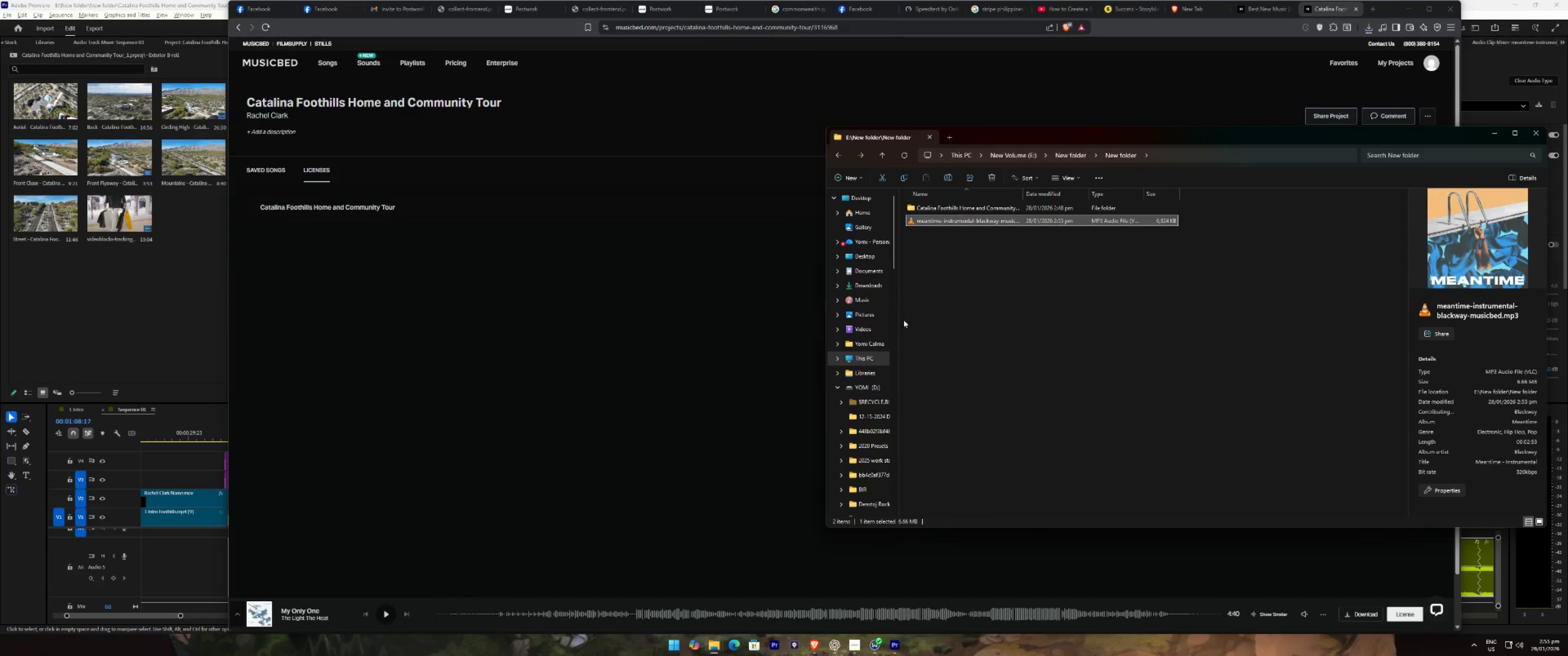 
left_click([964, 330])
 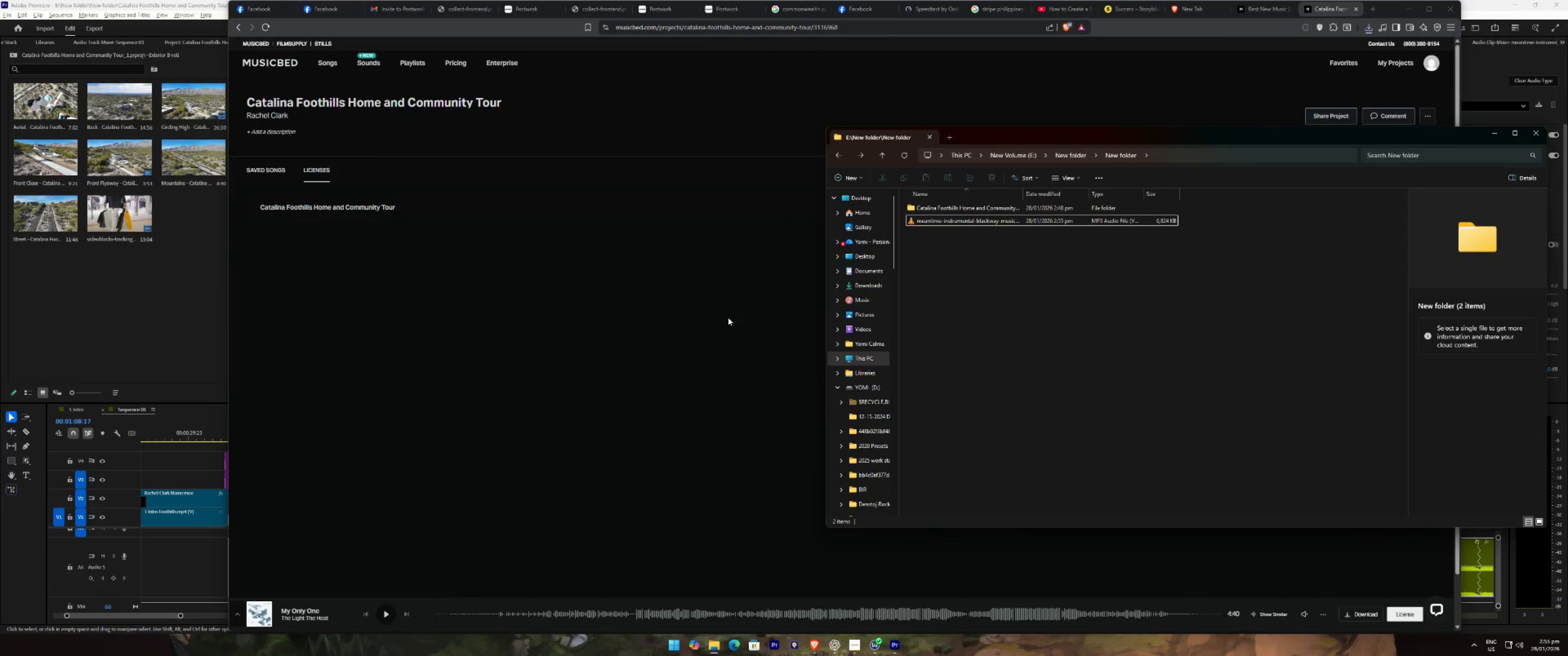 
left_click([700, 320])
 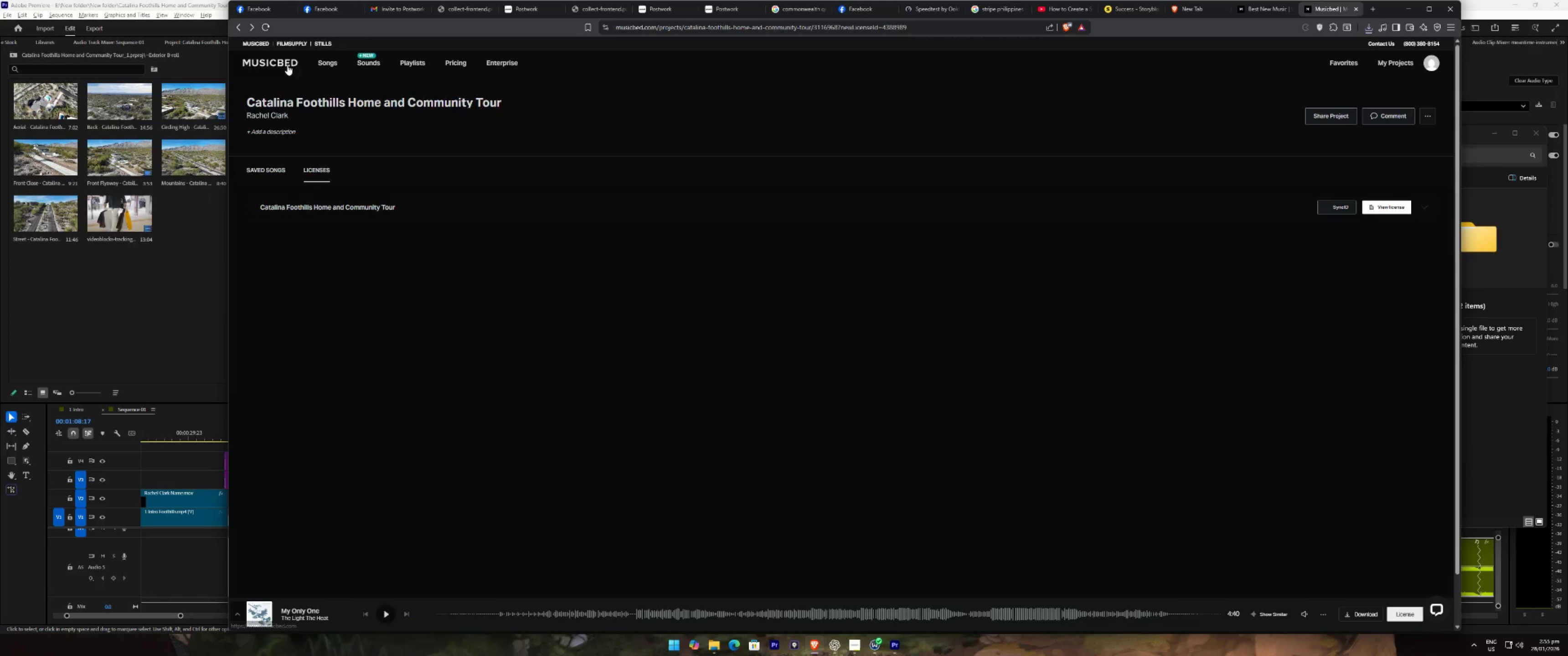 
wait(6.5)
 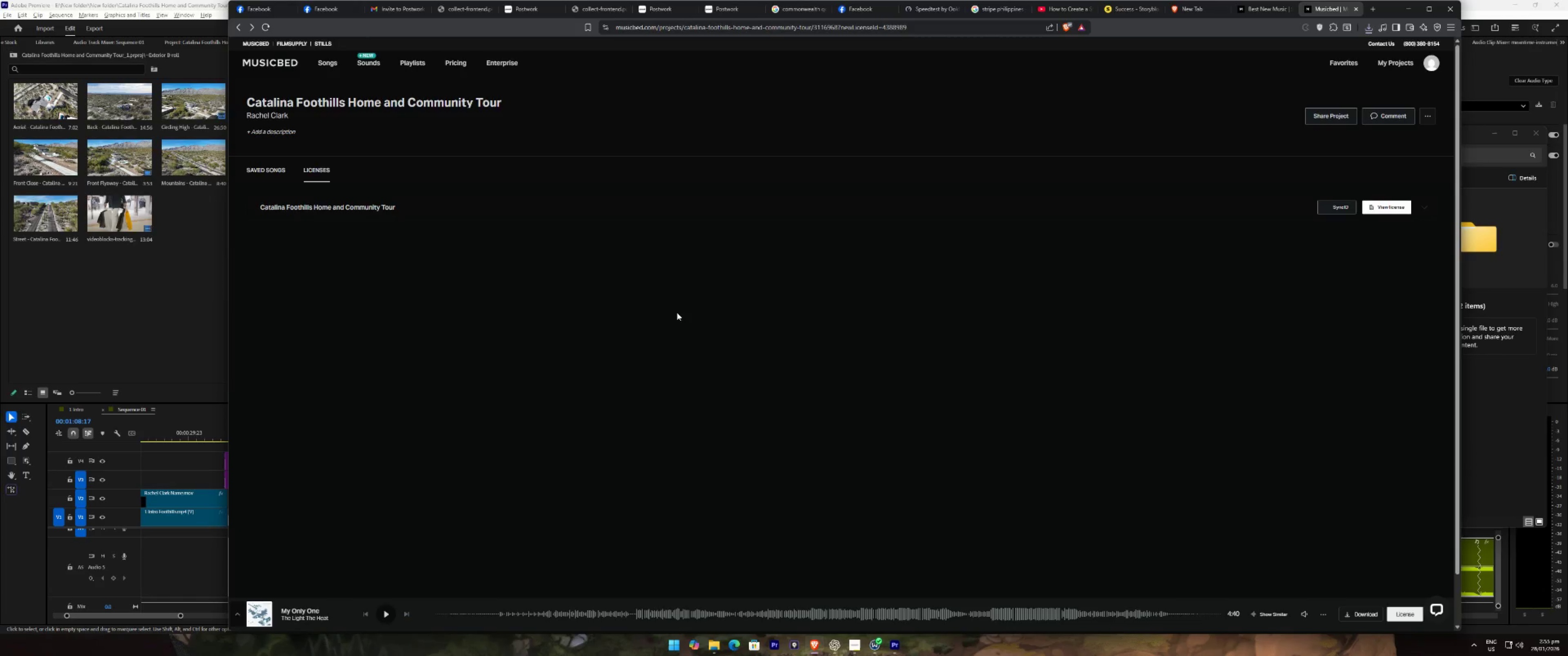 
left_click([280, 66])